 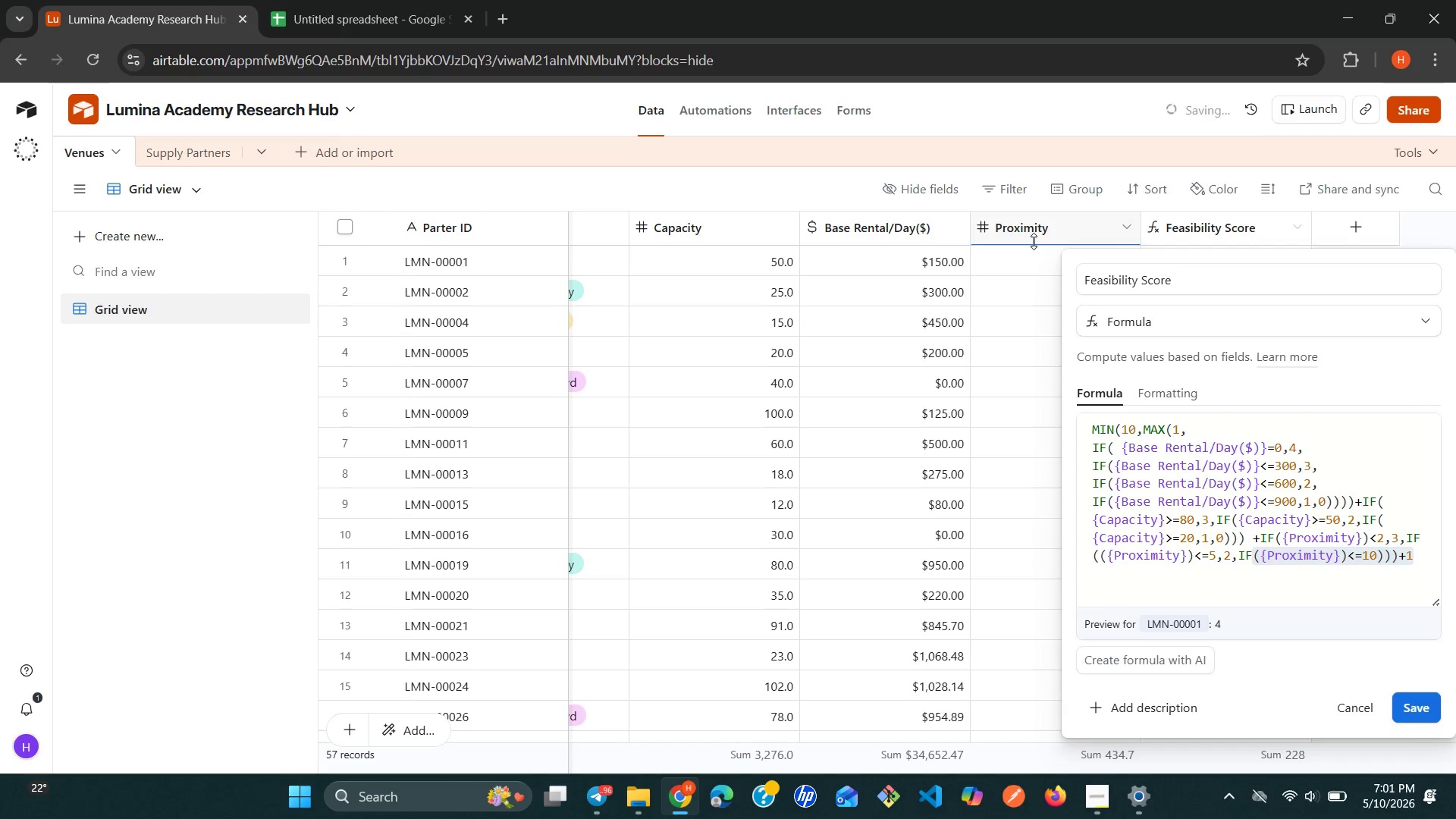 
left_click([1035, 230])
 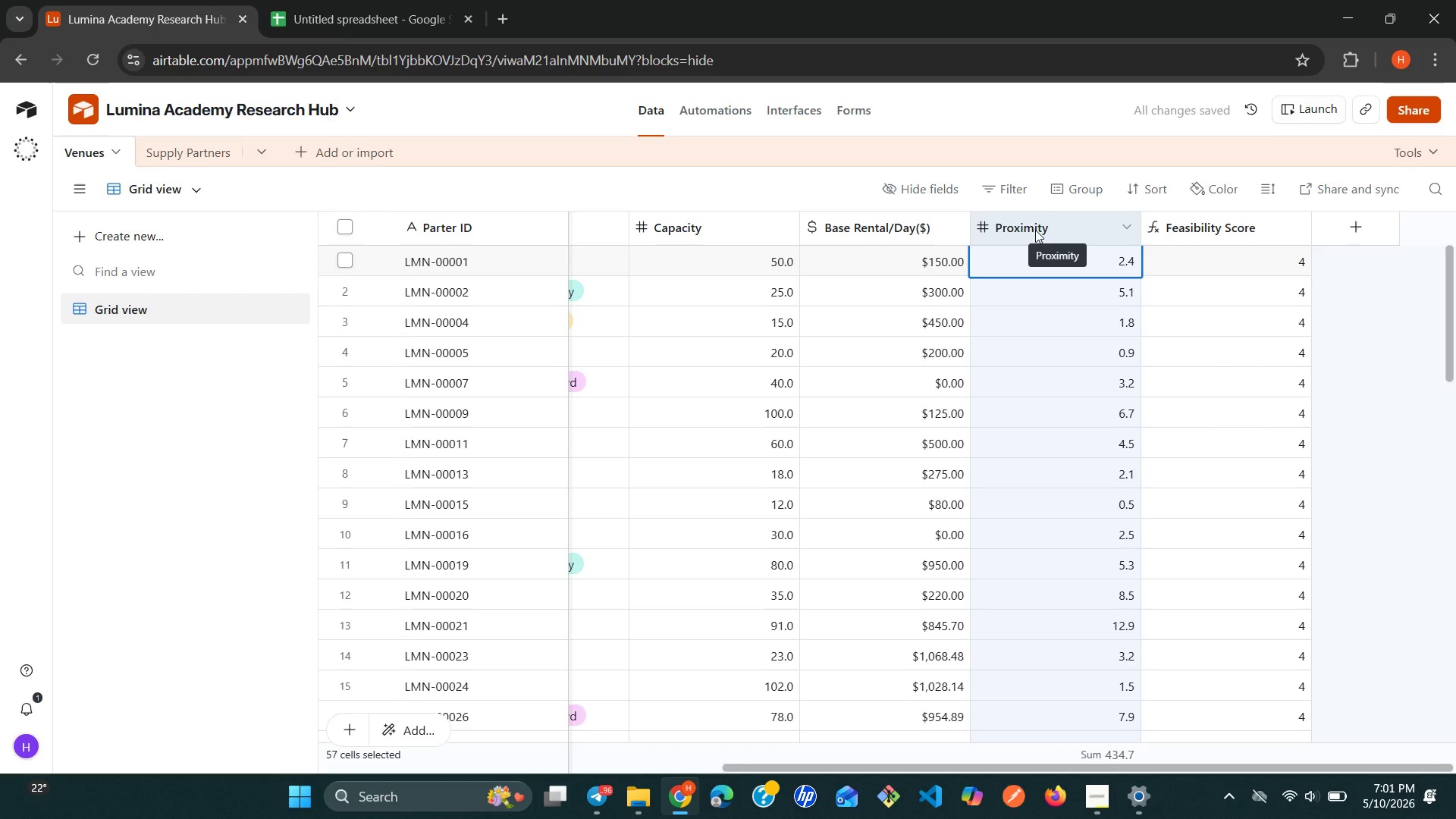 
right_click([1035, 230])
 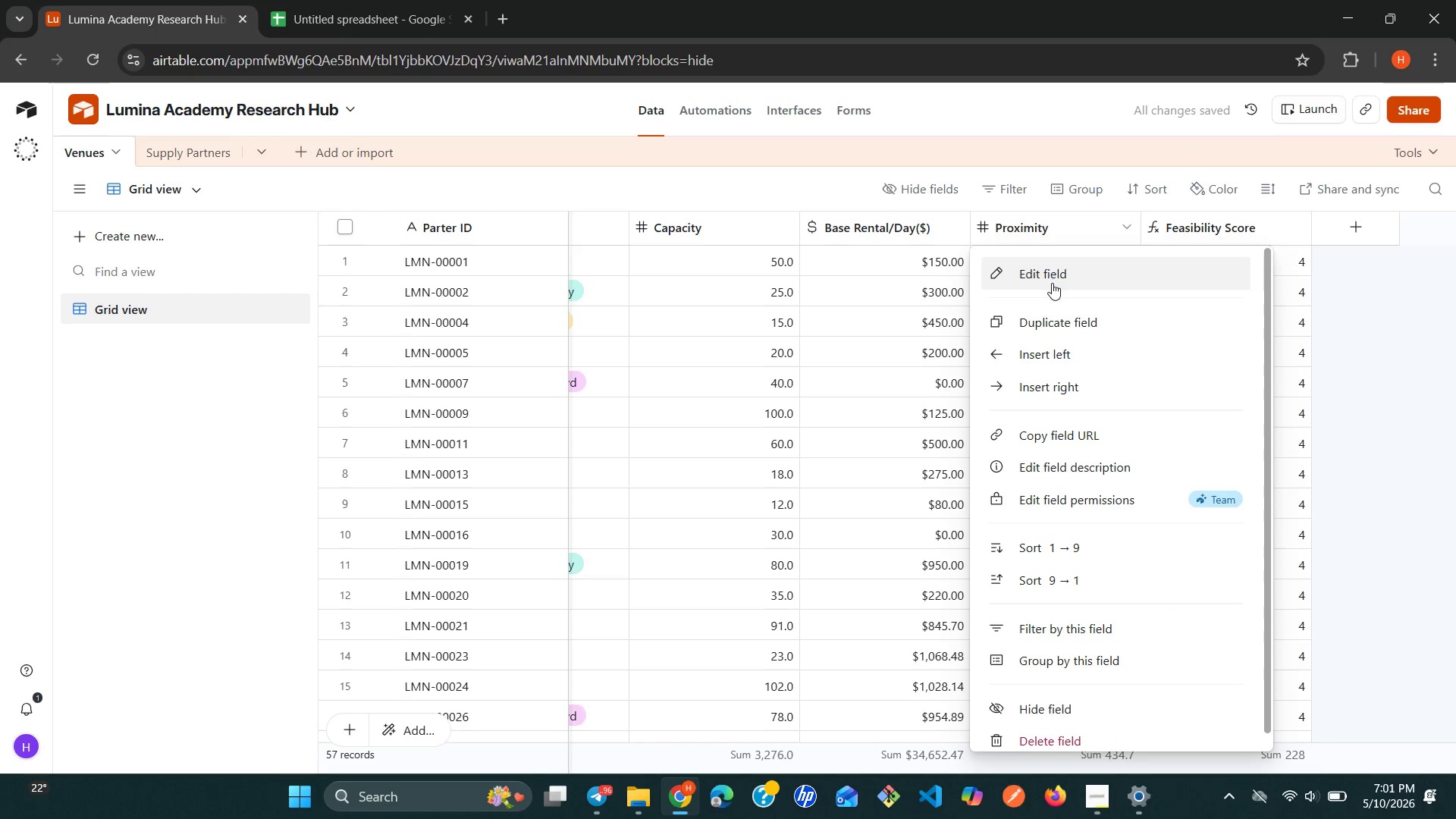 
left_click([1052, 284])
 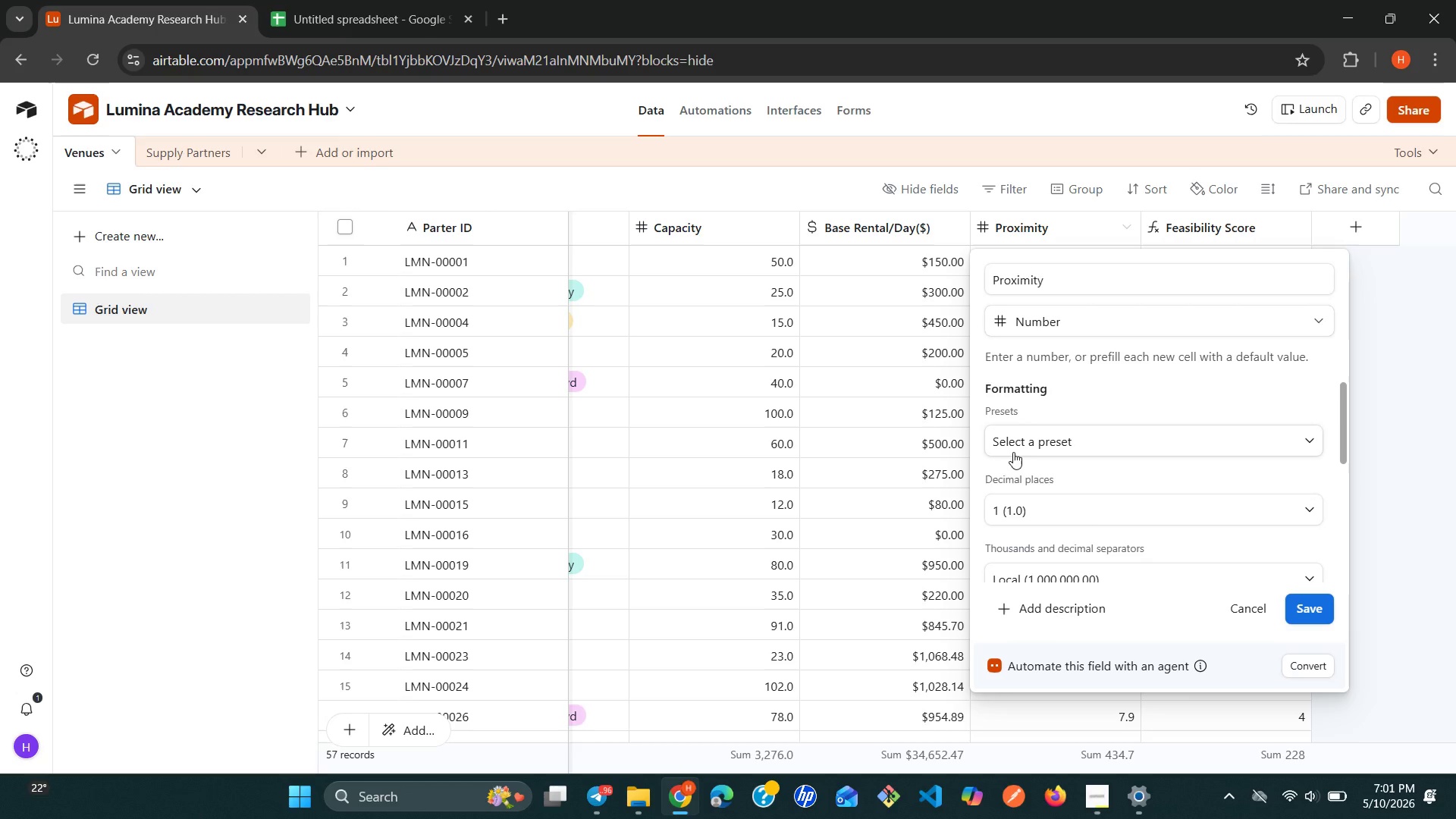 
wait(27.12)
 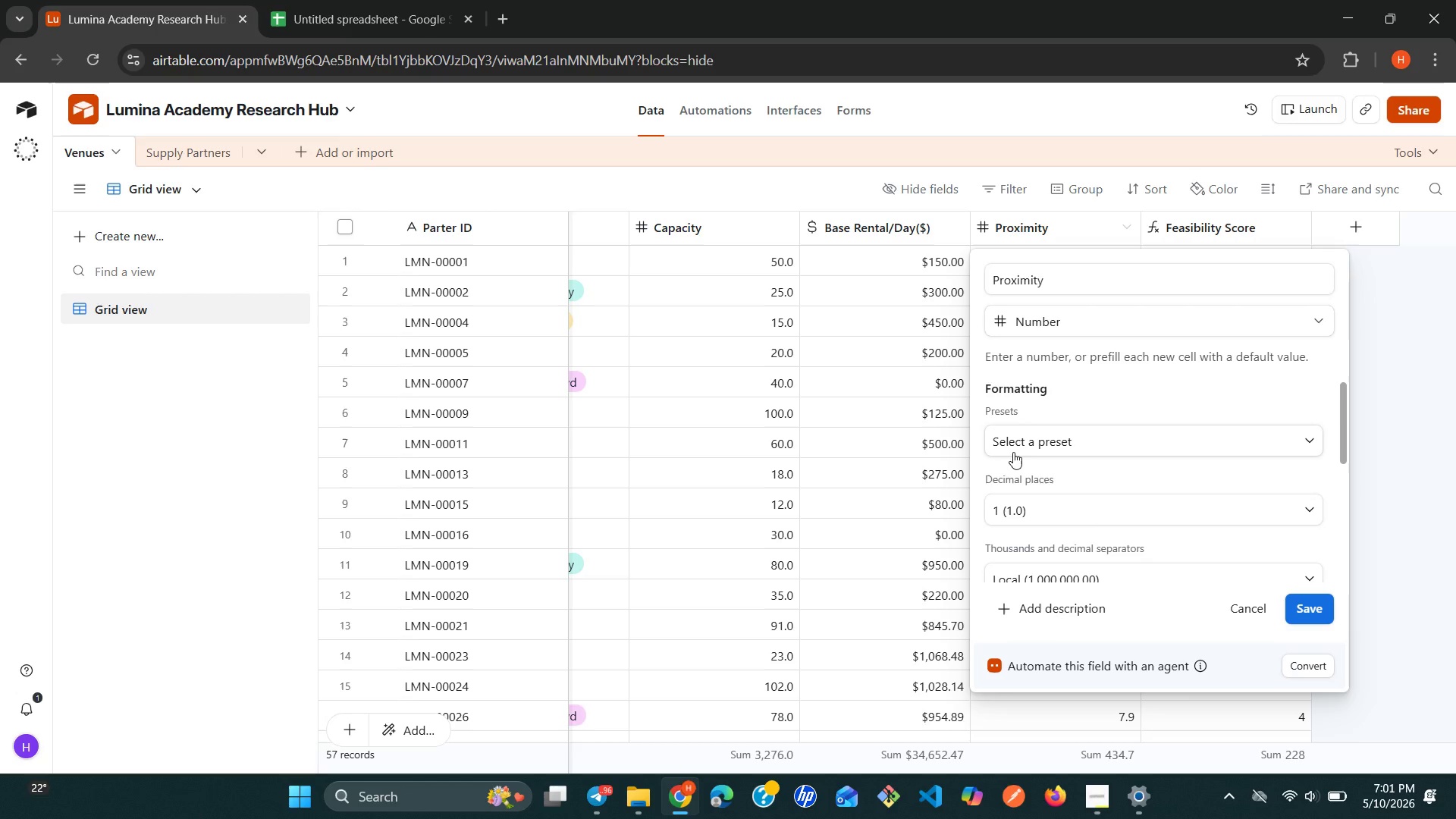 
left_click([1019, 236])
 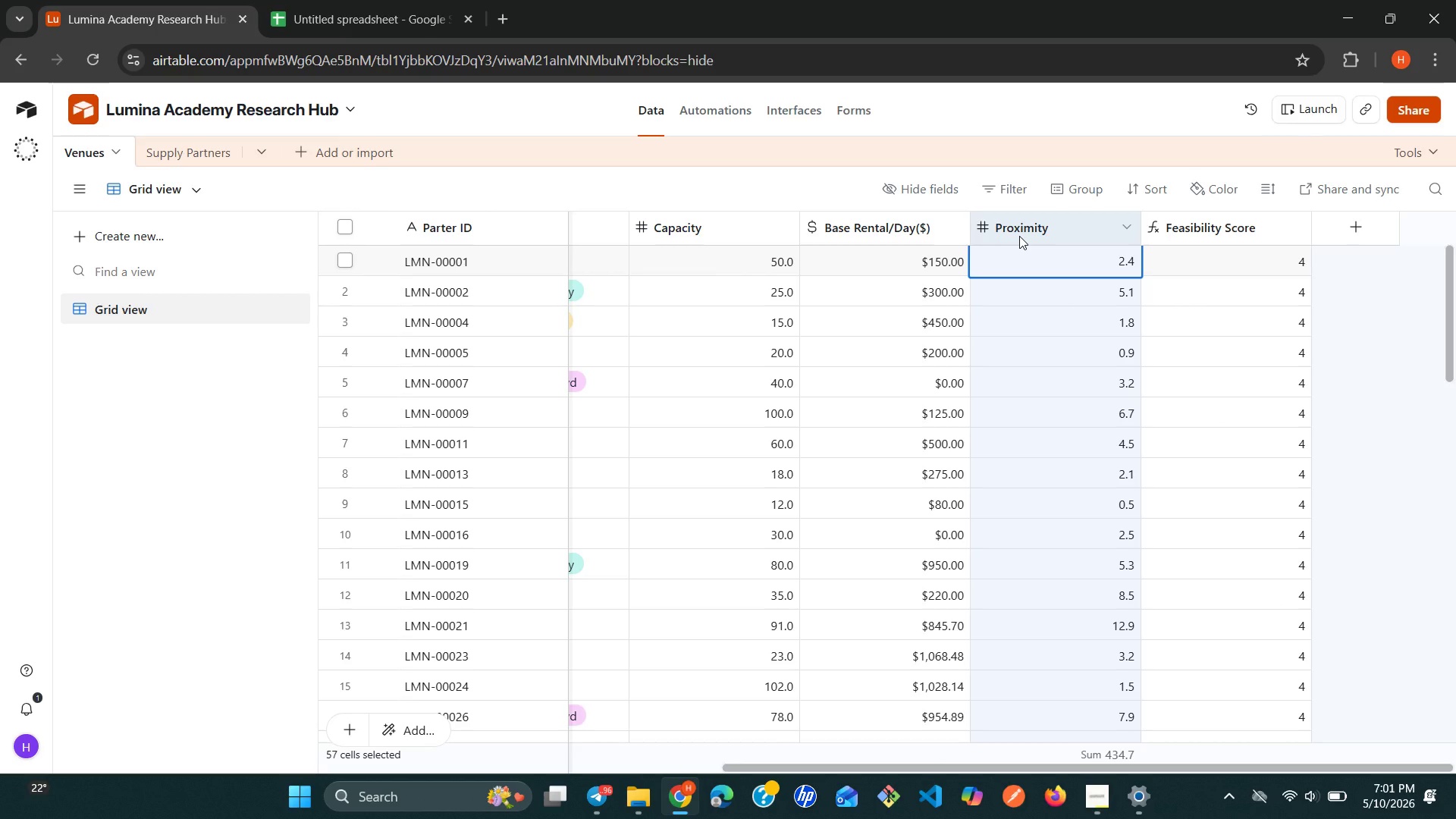 
wait(8.12)
 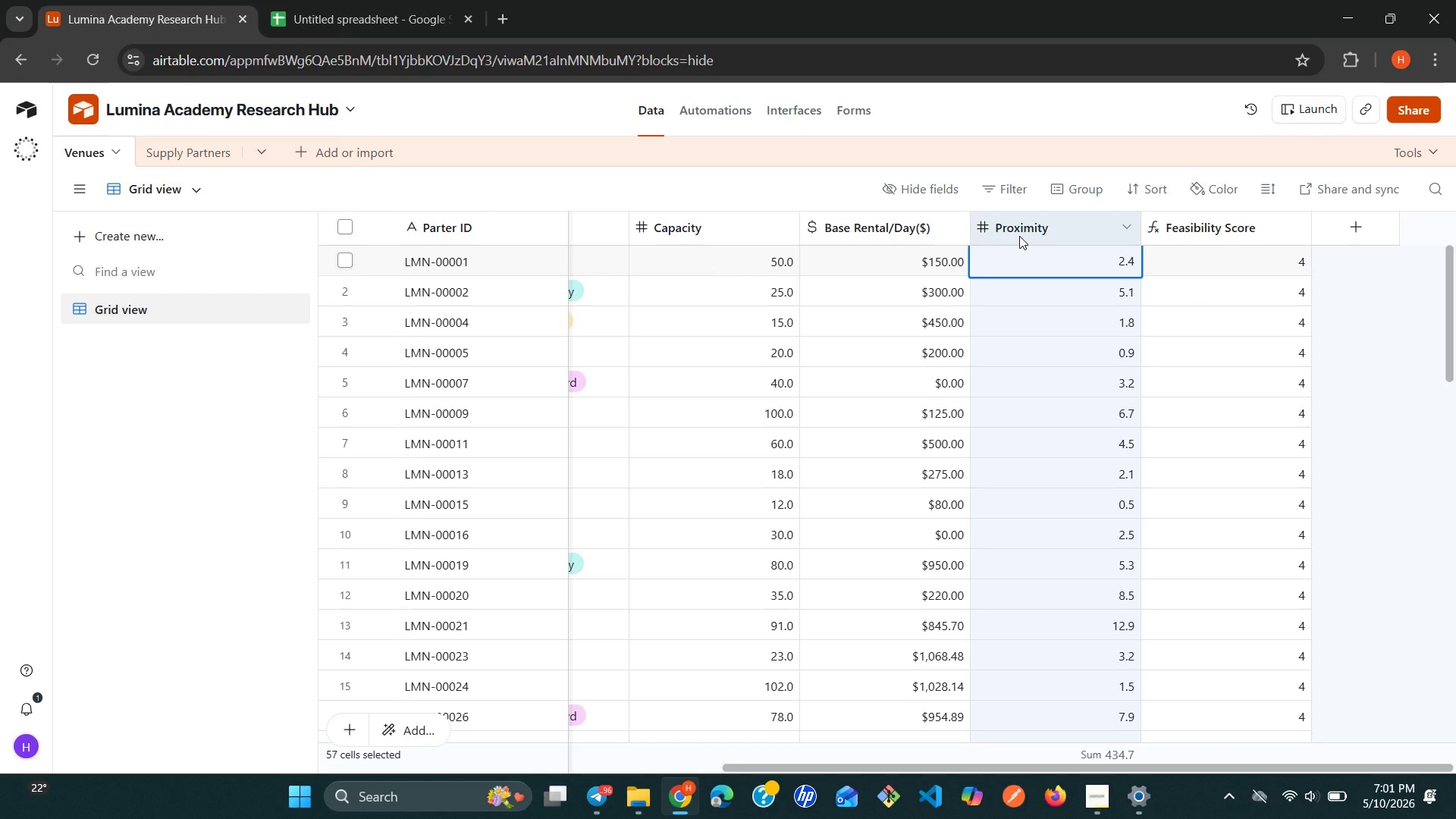 
mouse_move([918, 237])
 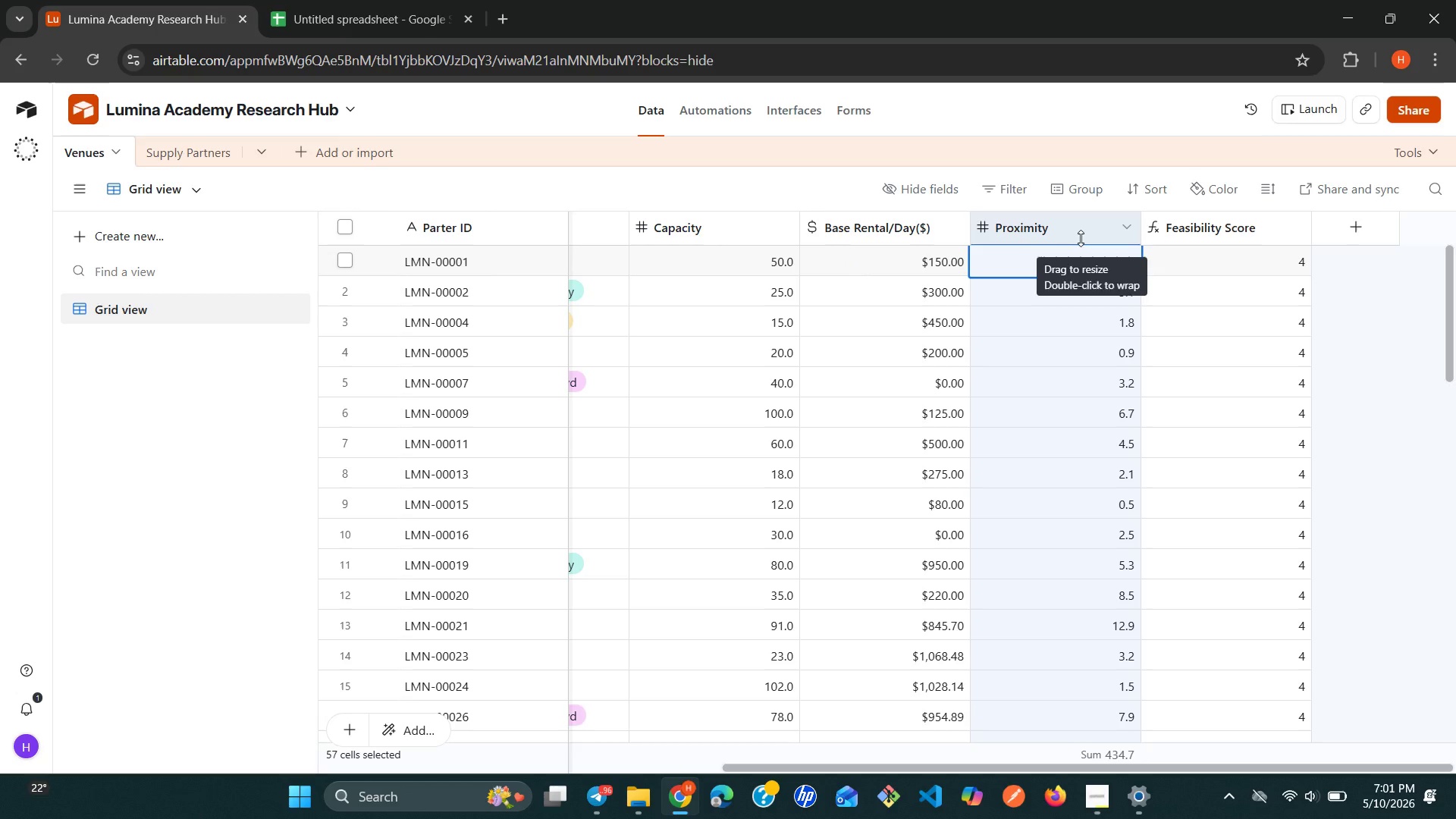 
left_click([1081, 238])
 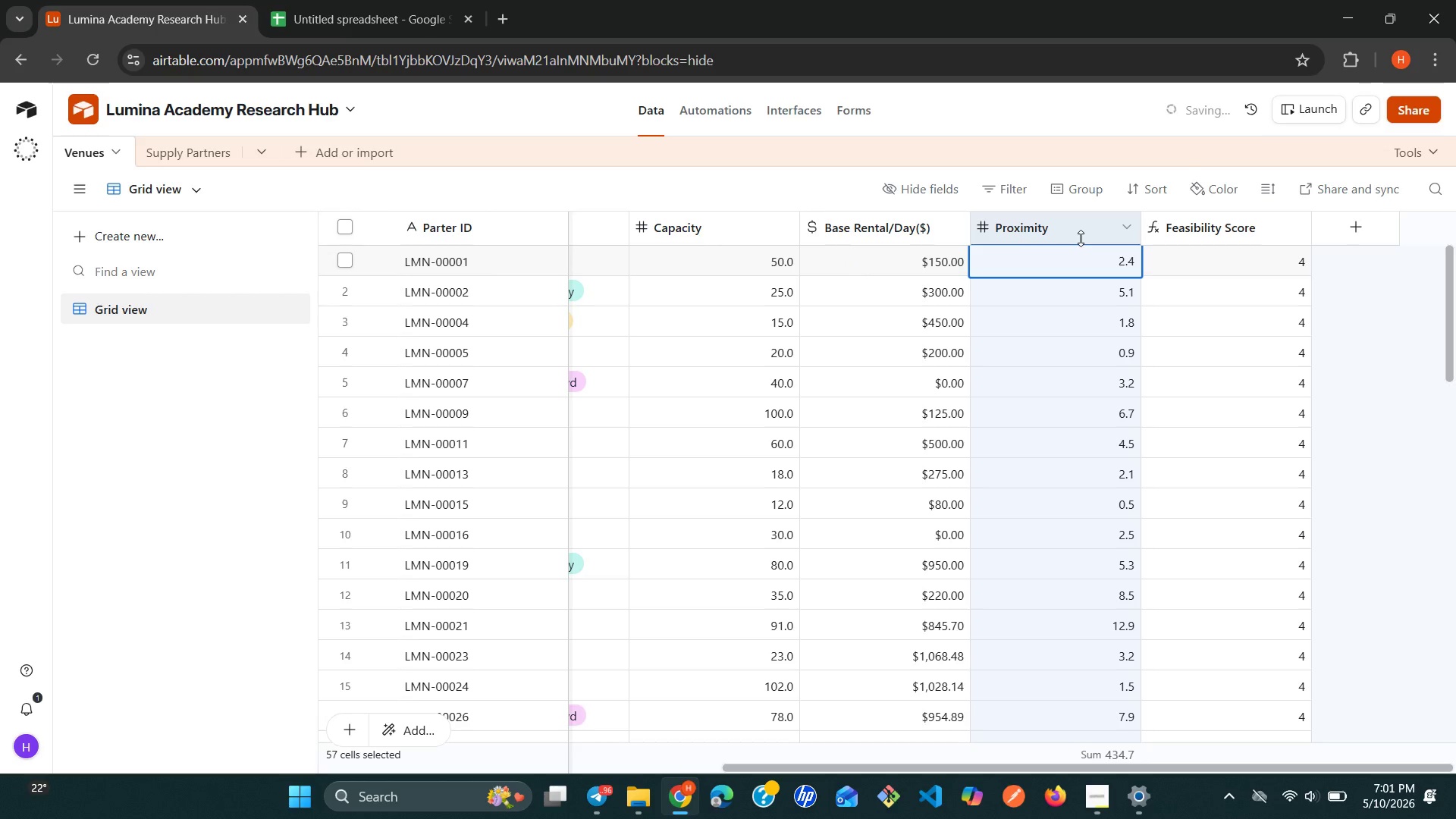 
right_click([1081, 238])
 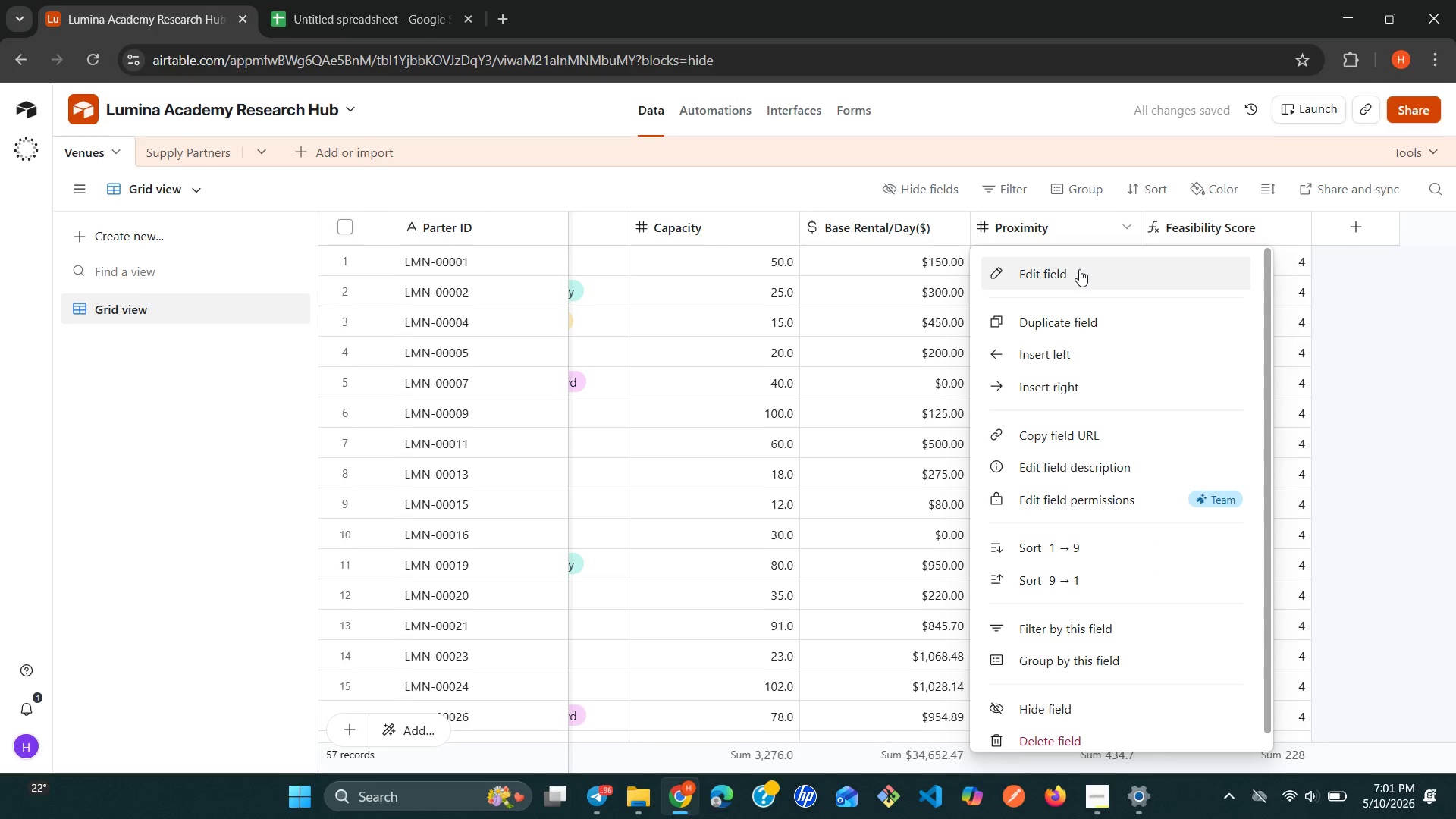 
left_click([1079, 269])
 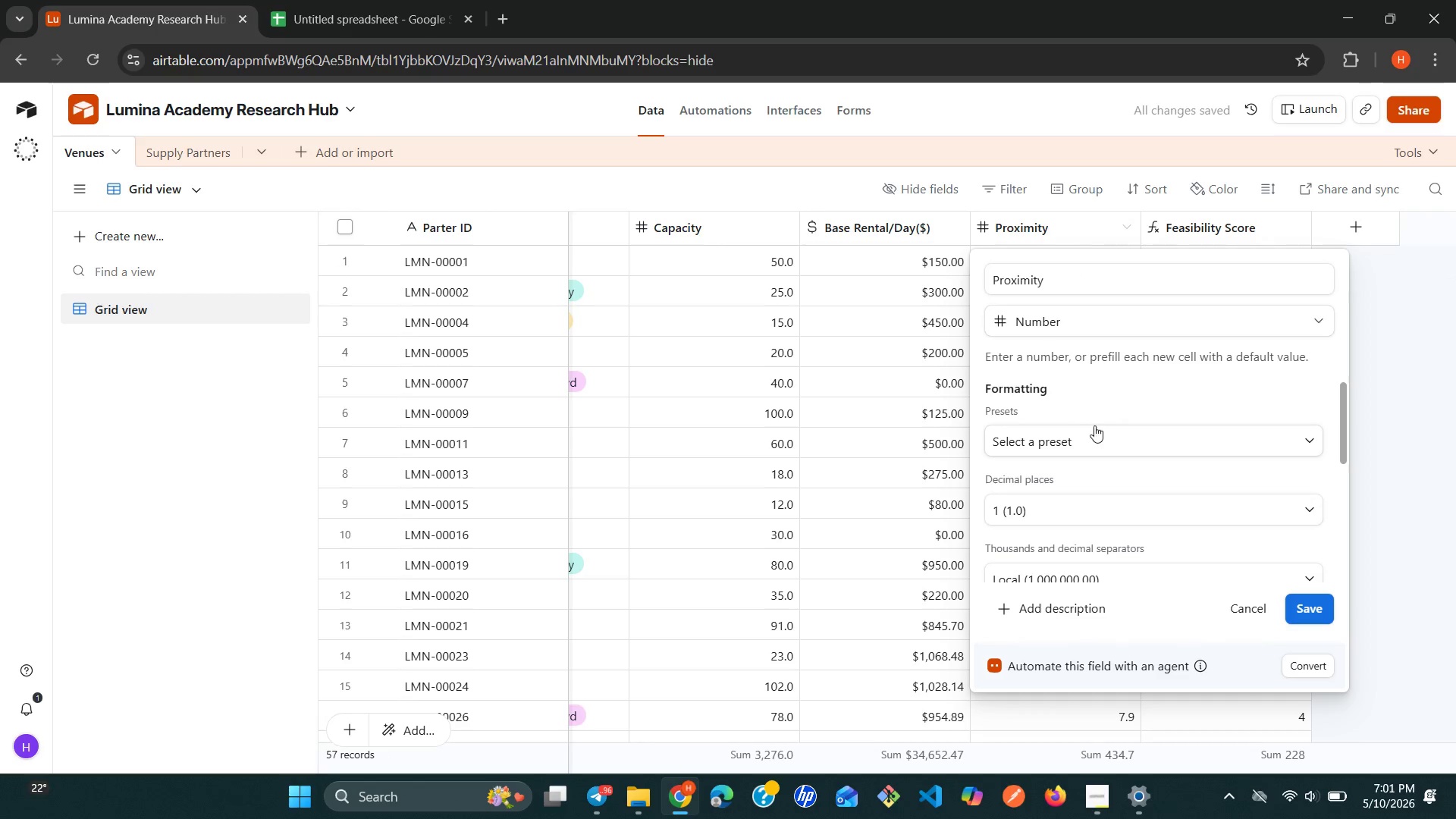 
left_click([1094, 432])
 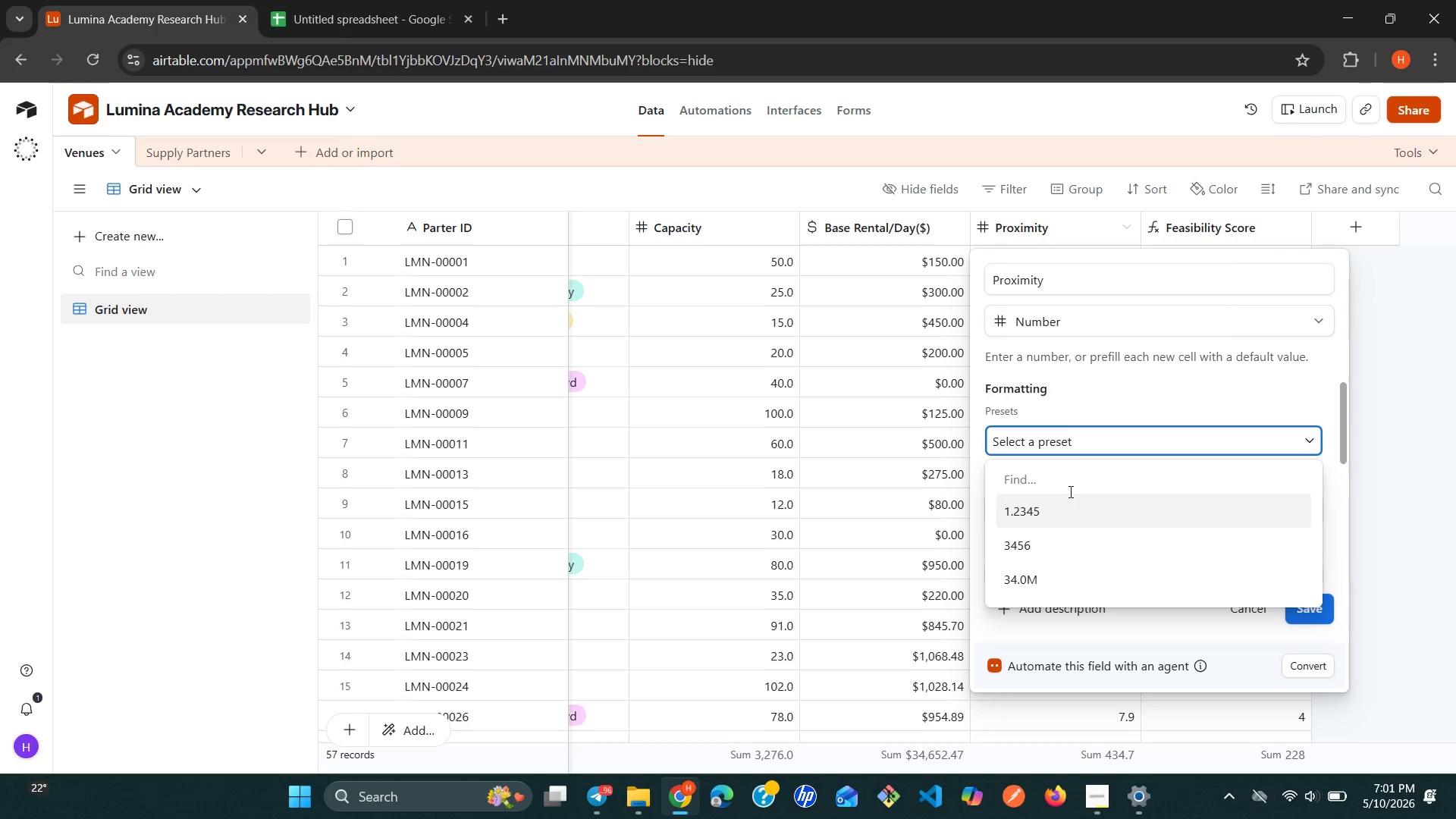 
left_click([1050, 512])
 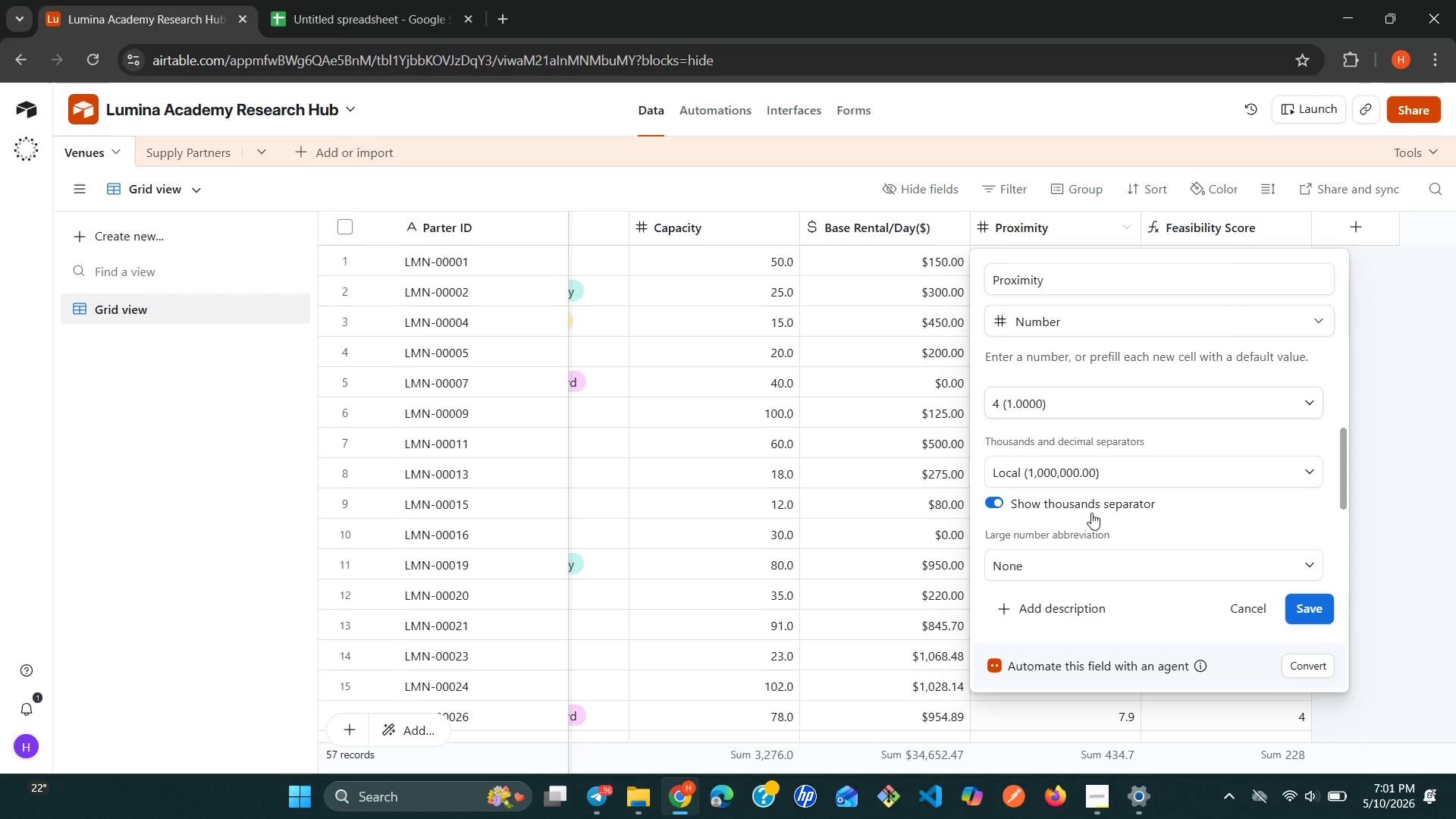 
left_click([1316, 599])
 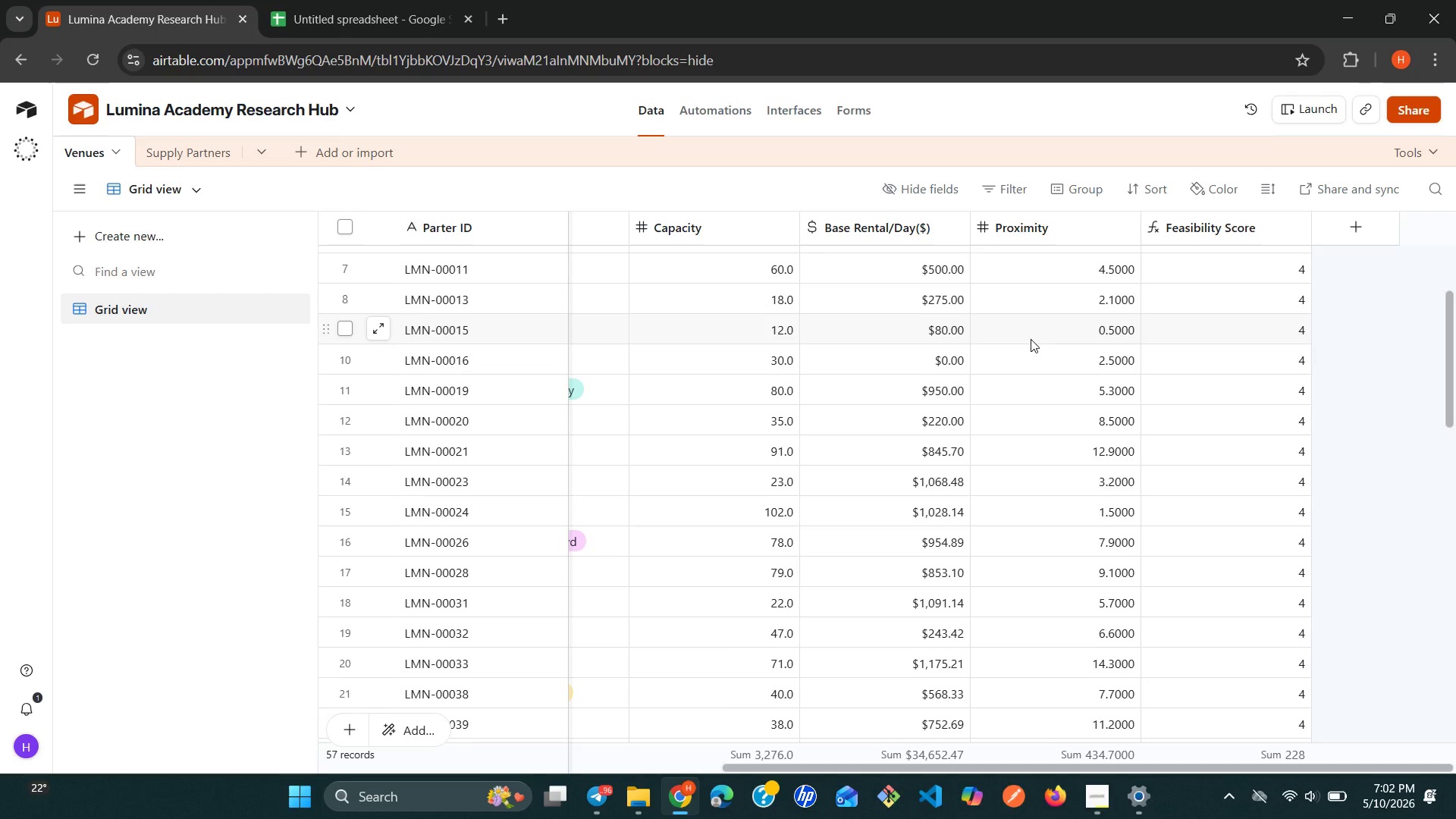 
wait(18.48)
 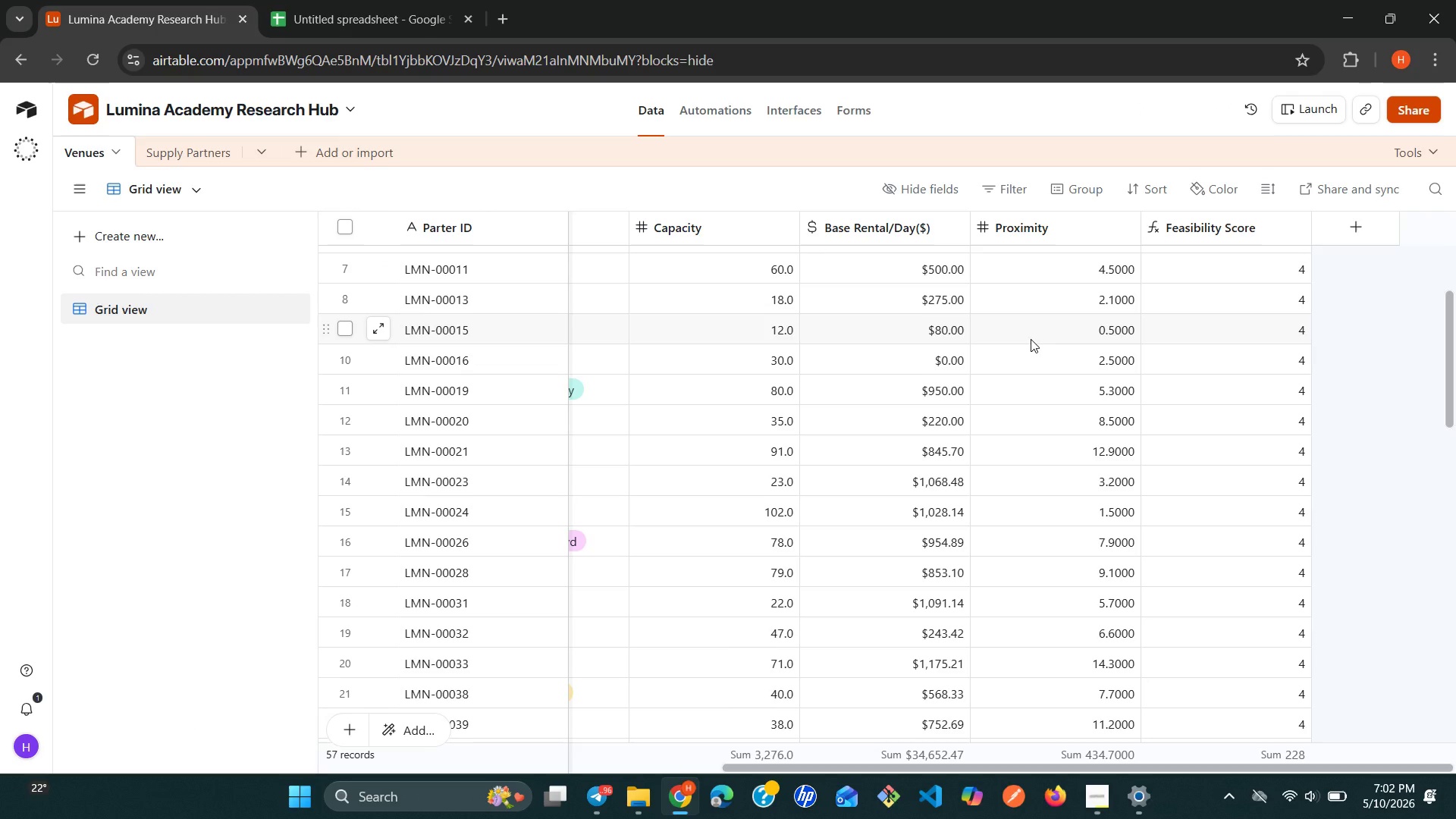 
right_click([1200, 224])
 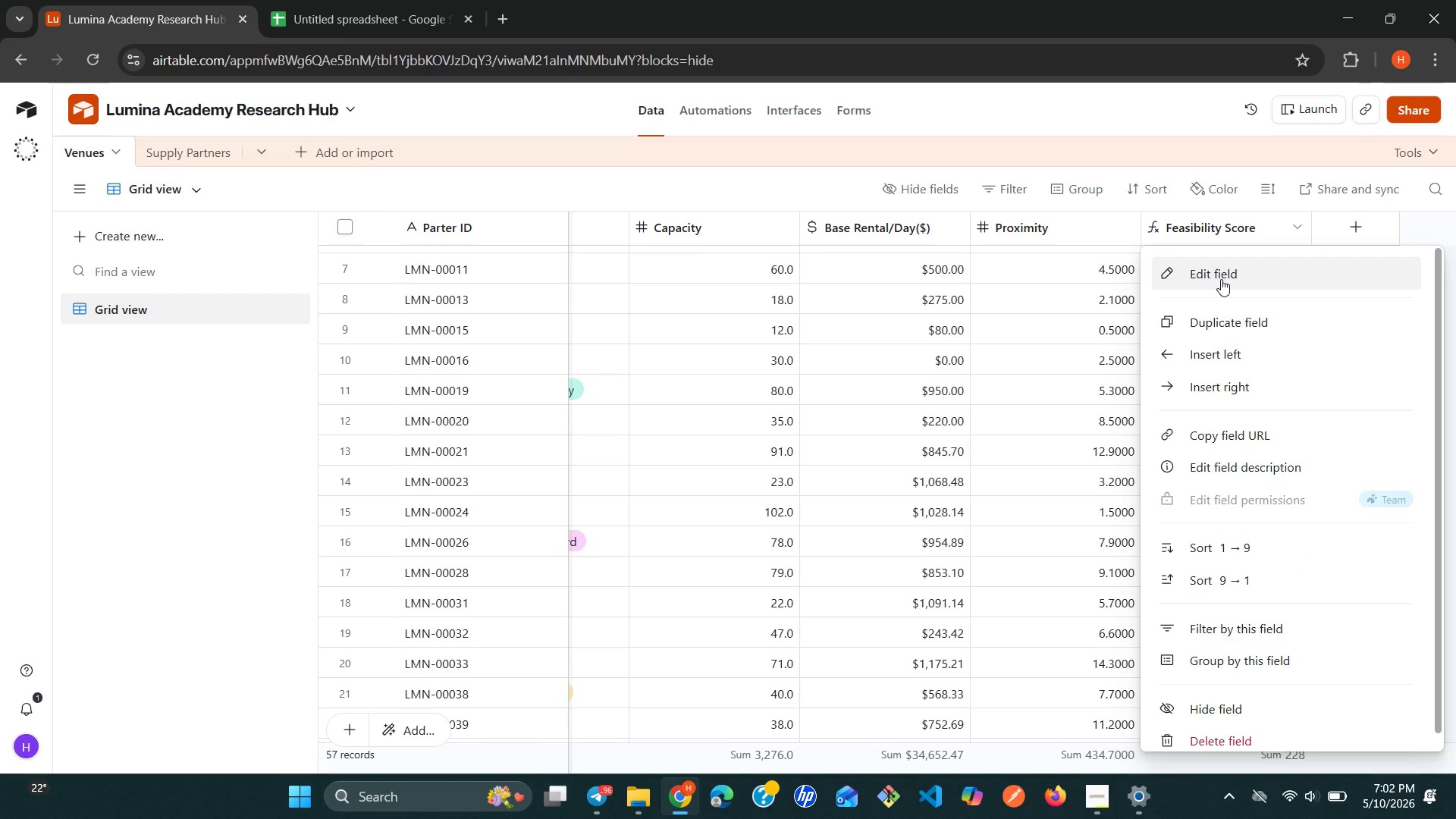 
left_click([1221, 279])
 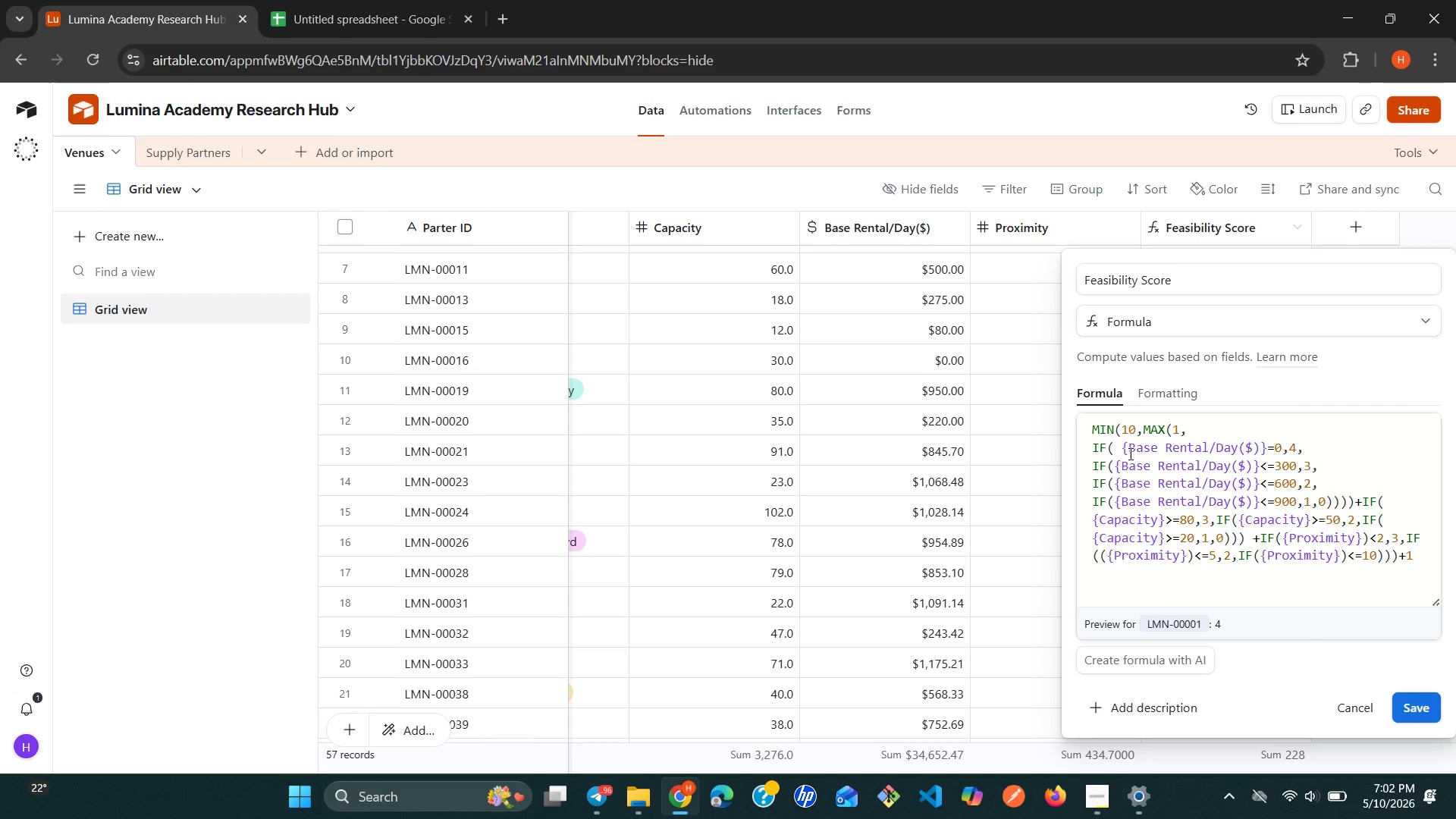 
left_click([1121, 444])
 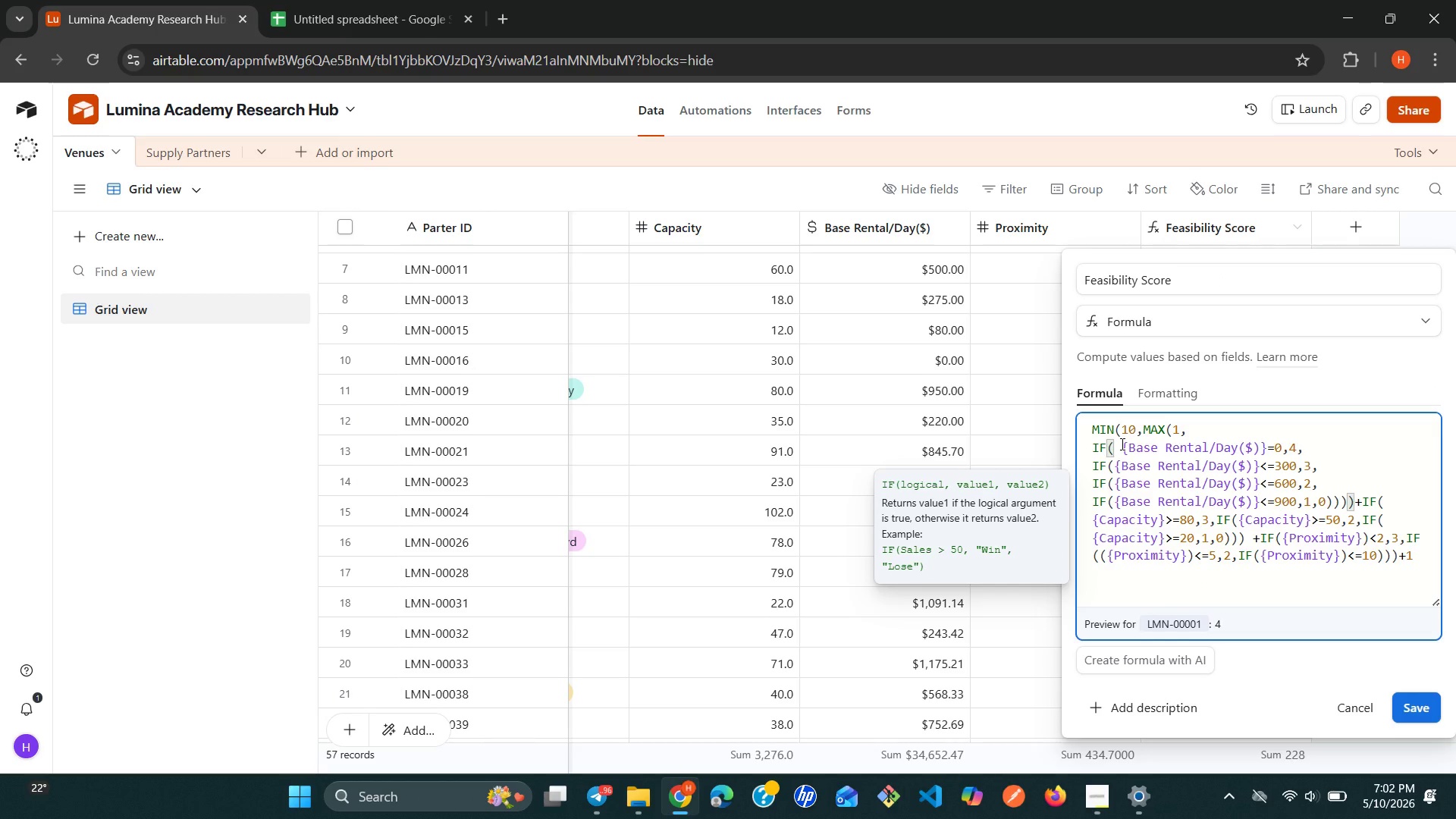 
key(Backspace)
 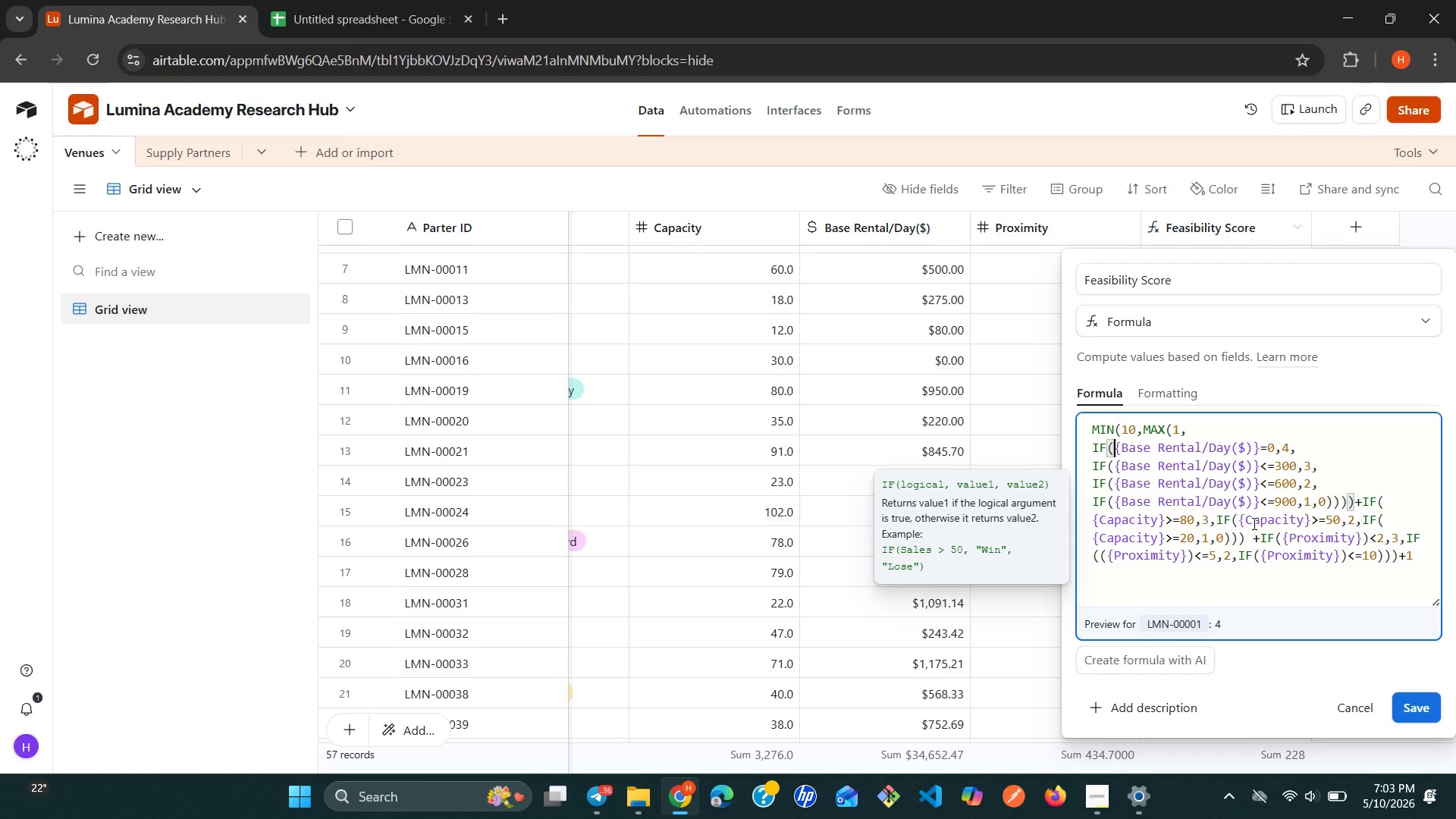 
wait(60.27)
 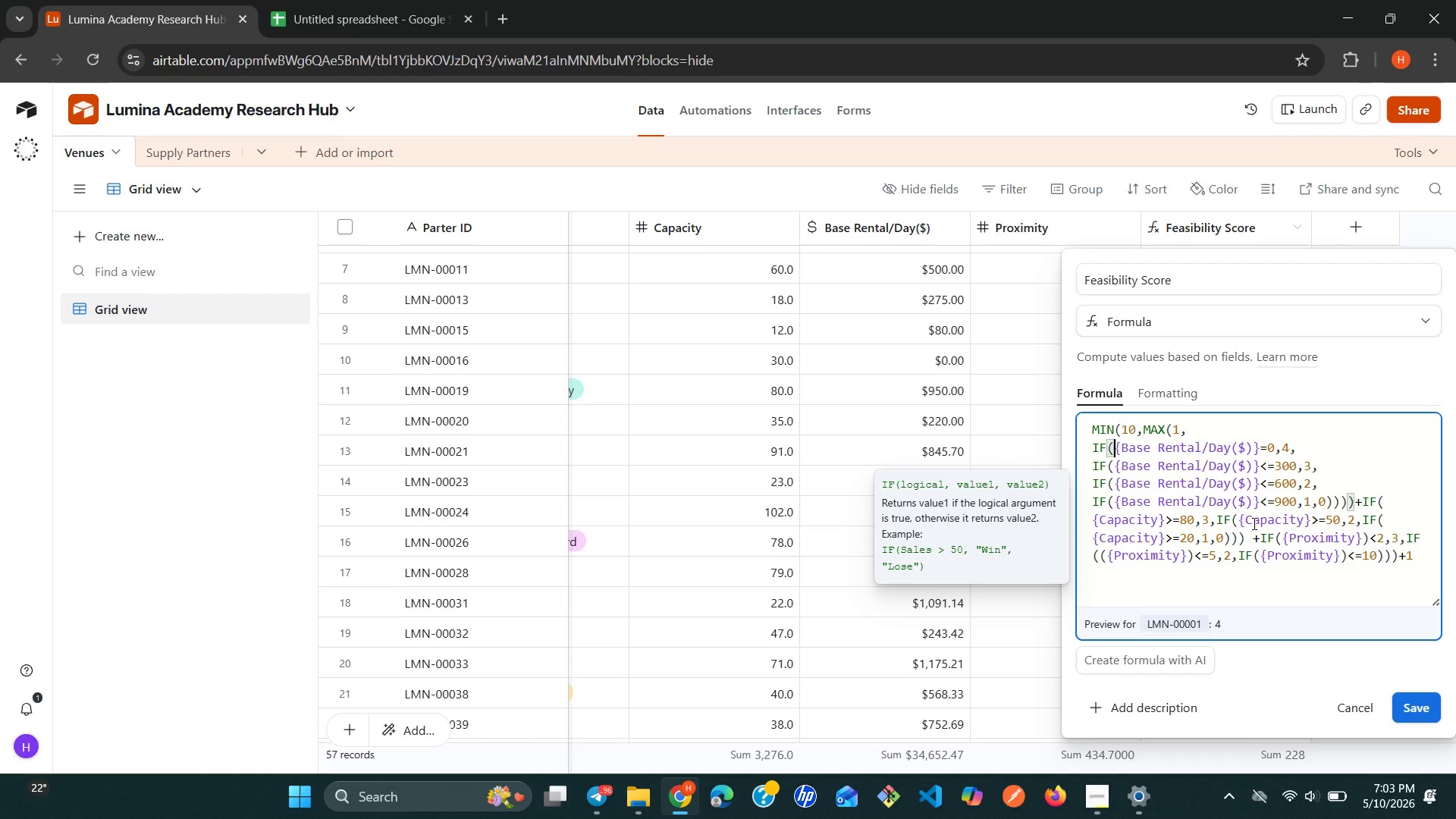 
right_click([1028, 229])
 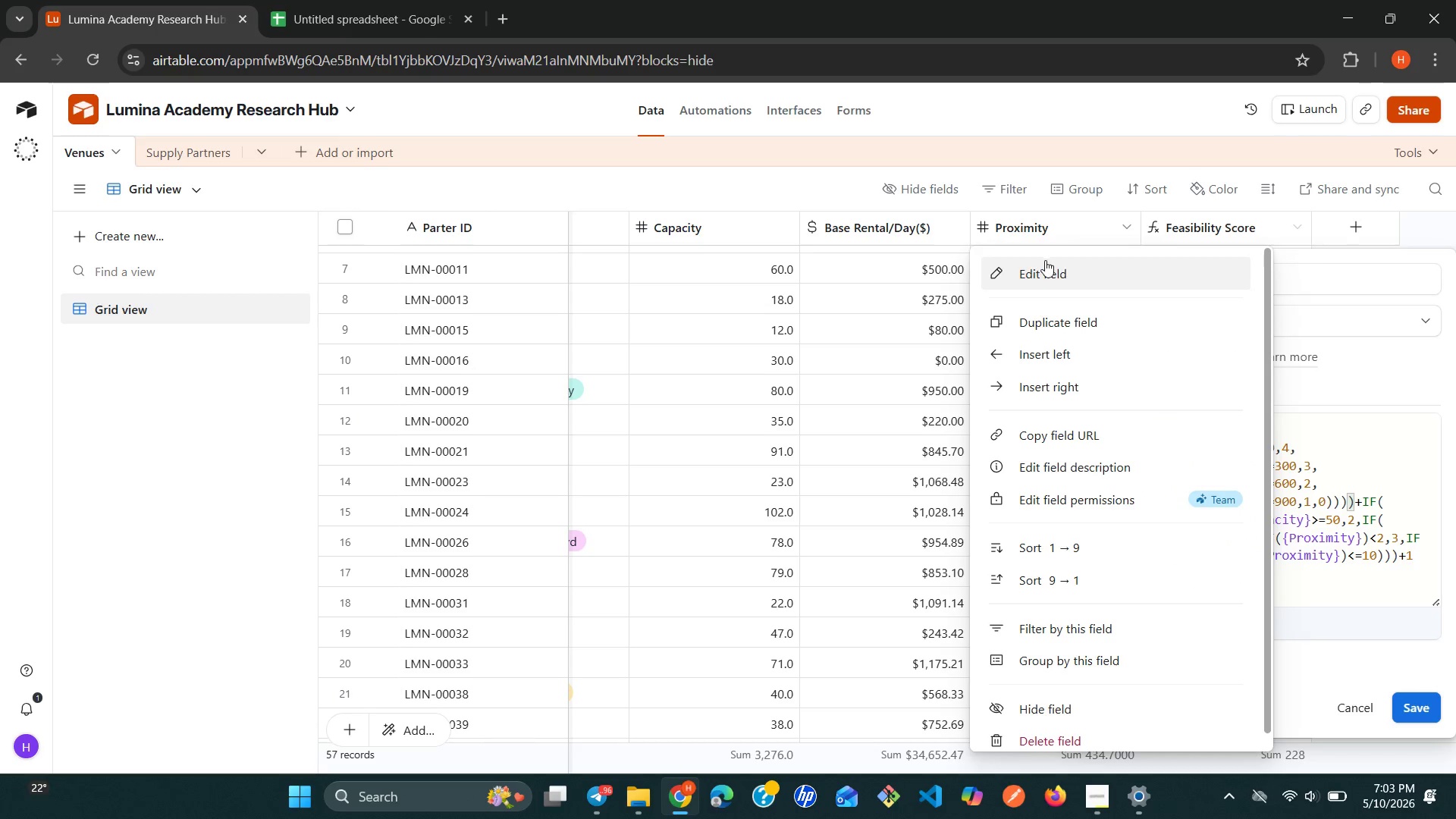 
left_click([1045, 260])
 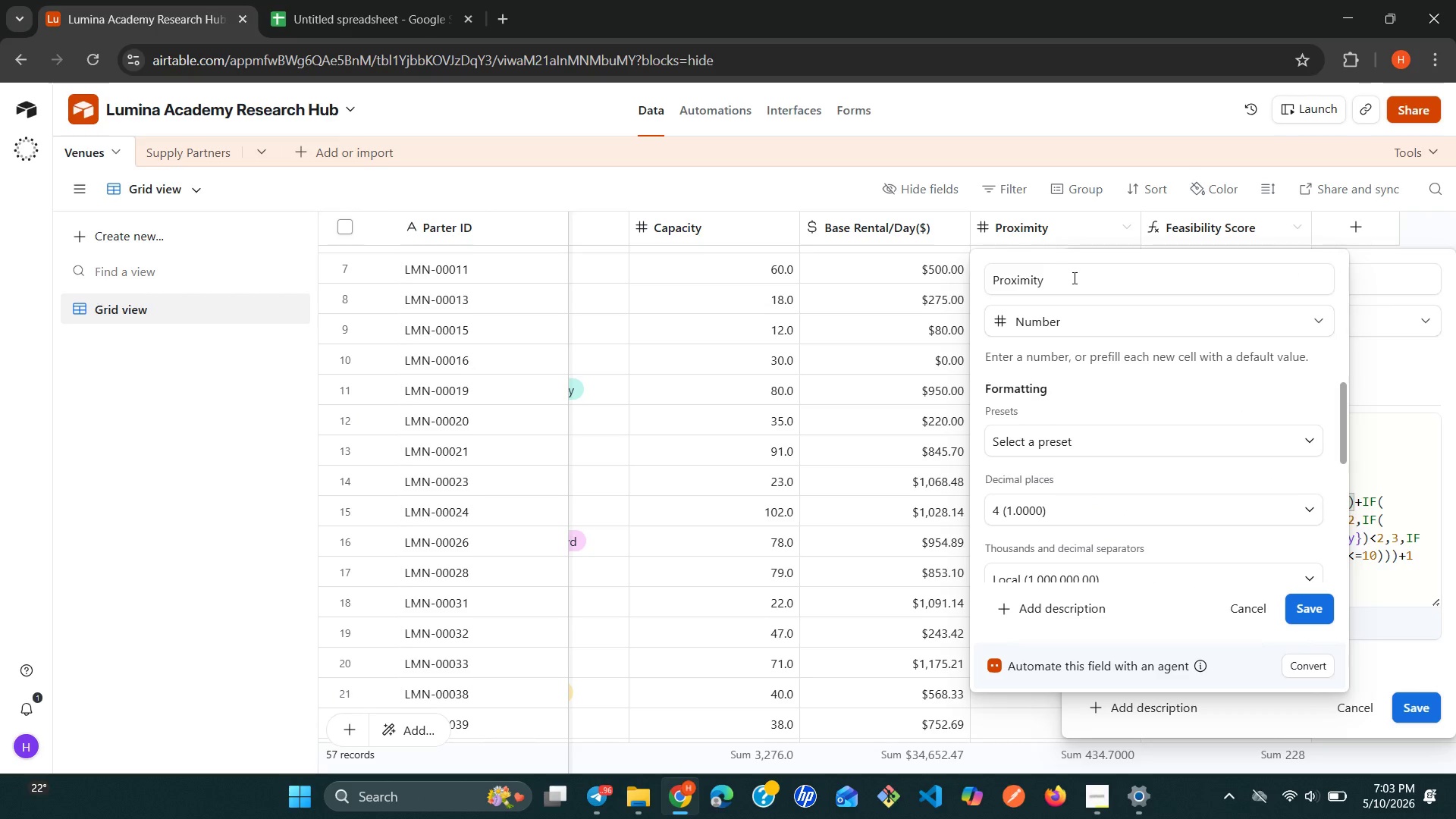 
left_click([1073, 278])
 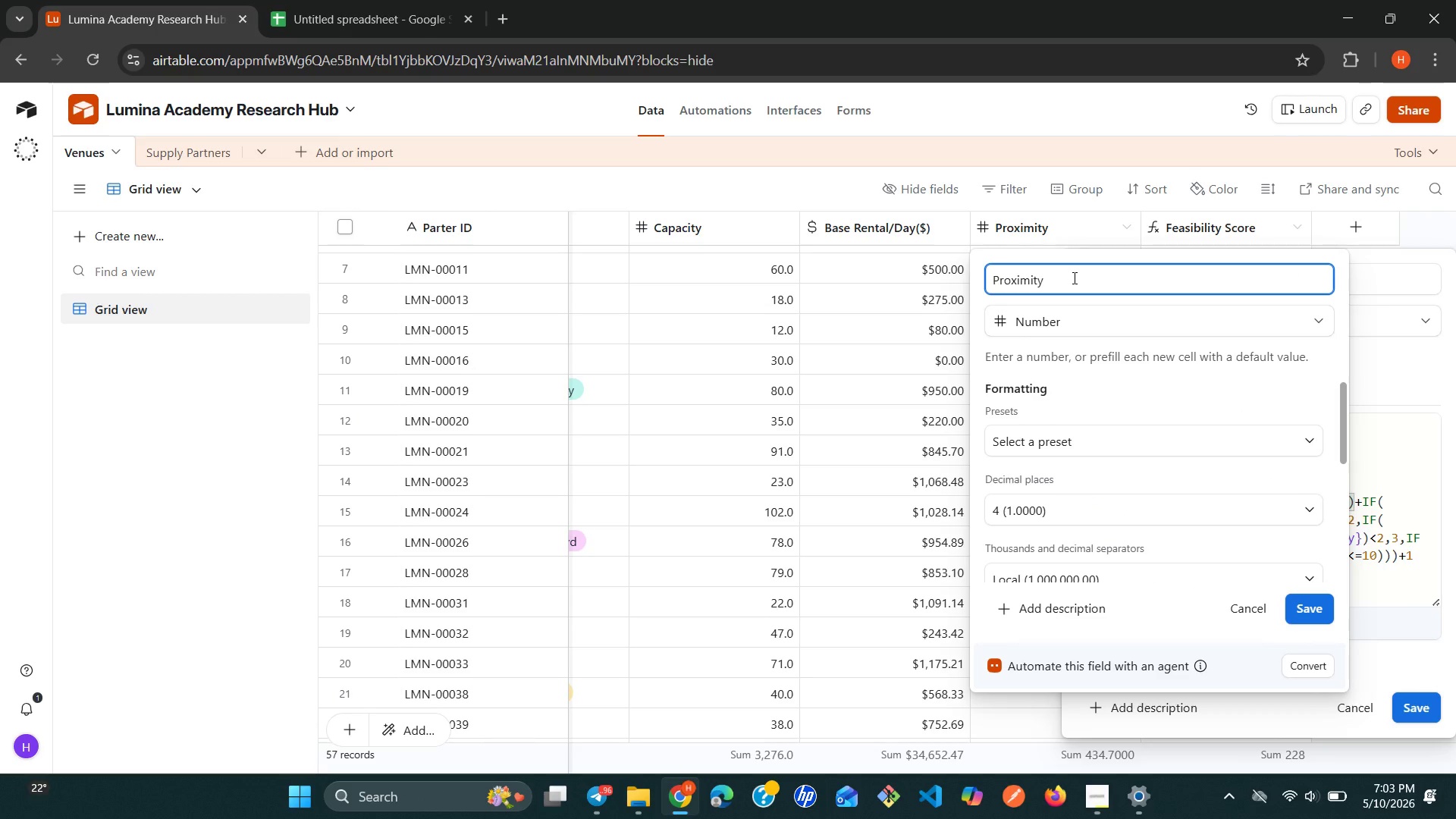 
type( (MI)
 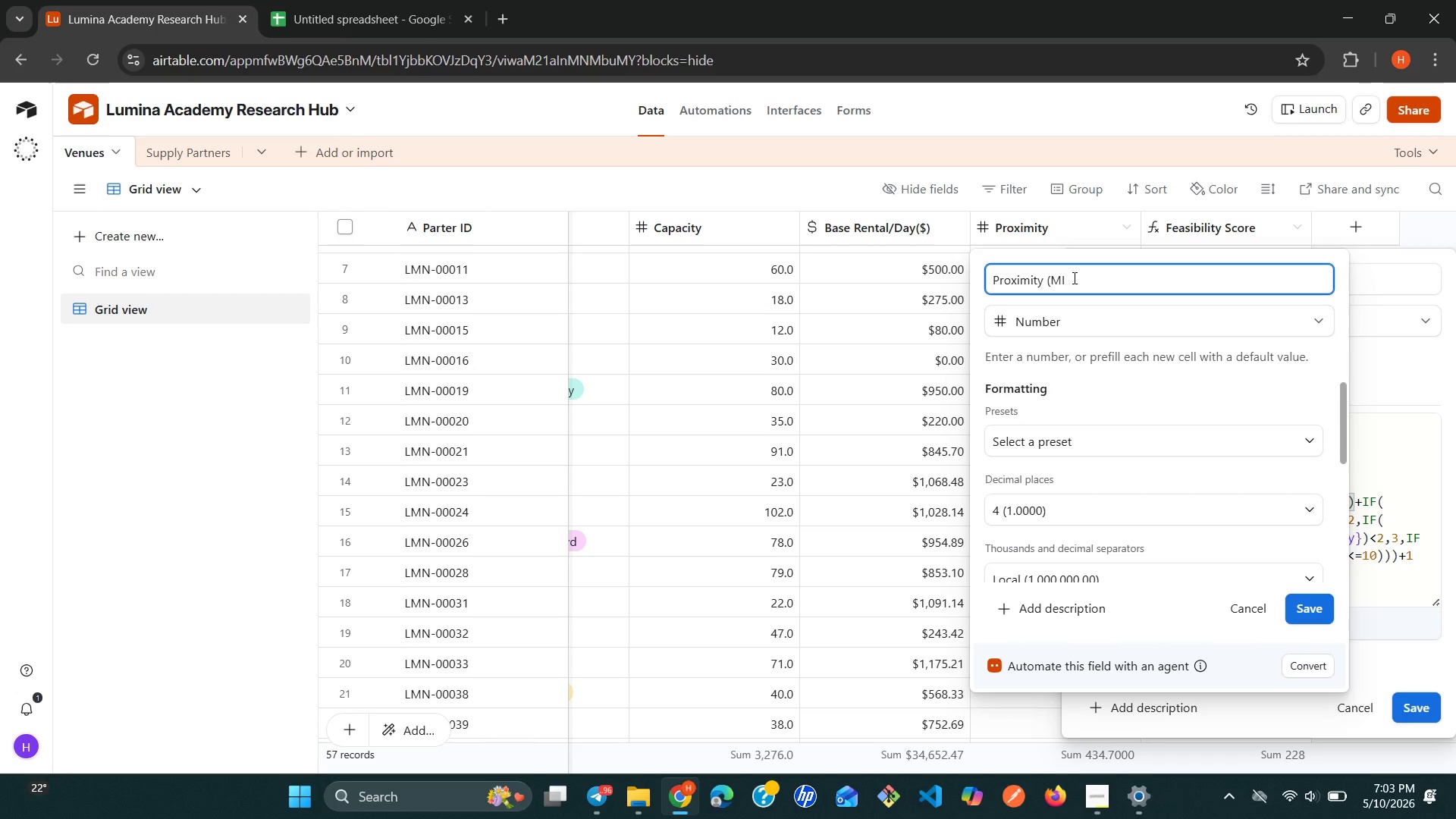 
key(Backspace)
key(Backspace)
type(MI)
key(Backspace)
key(Backspace)
type(mi))
 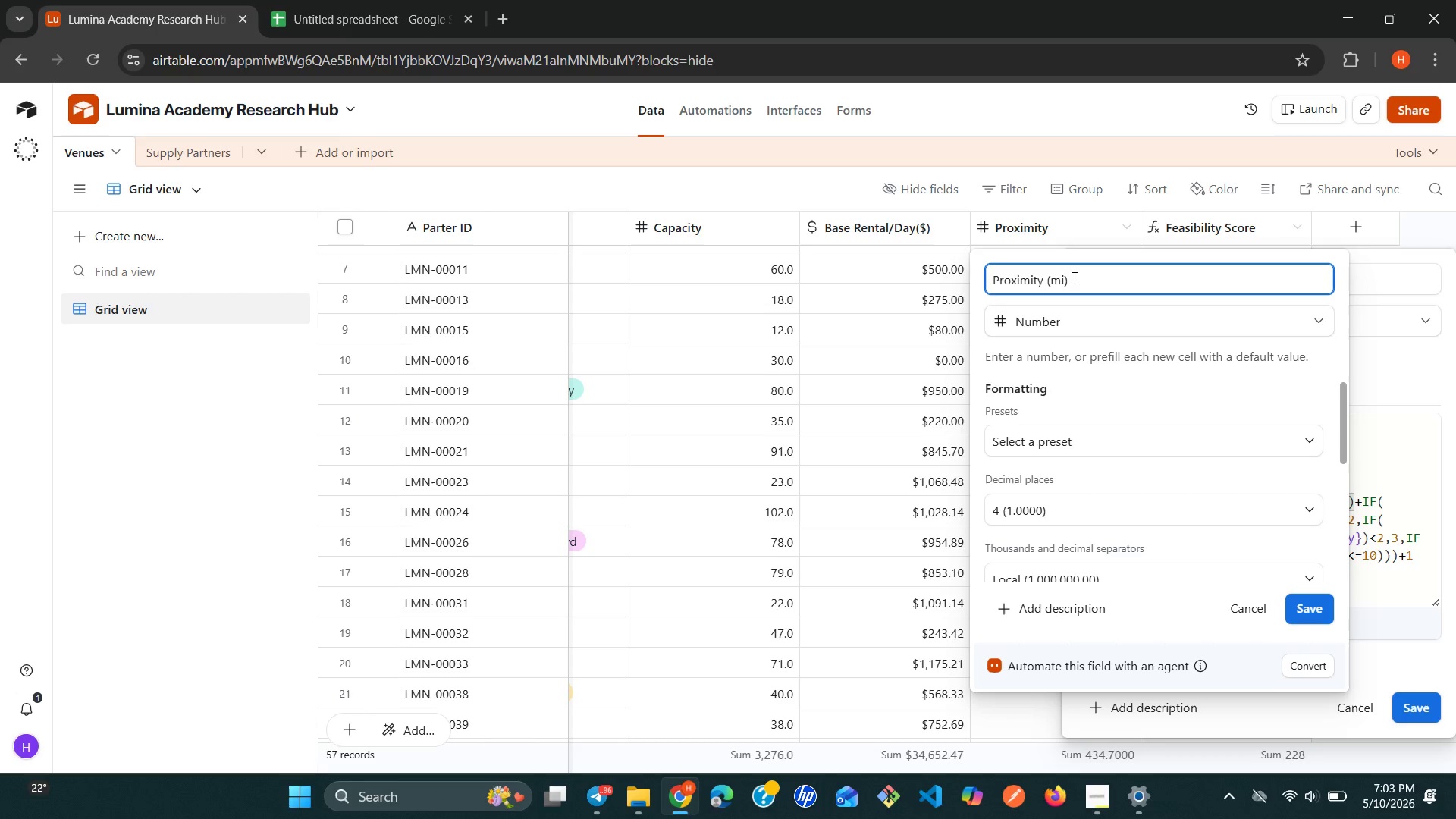 
left_click([1315, 601])
 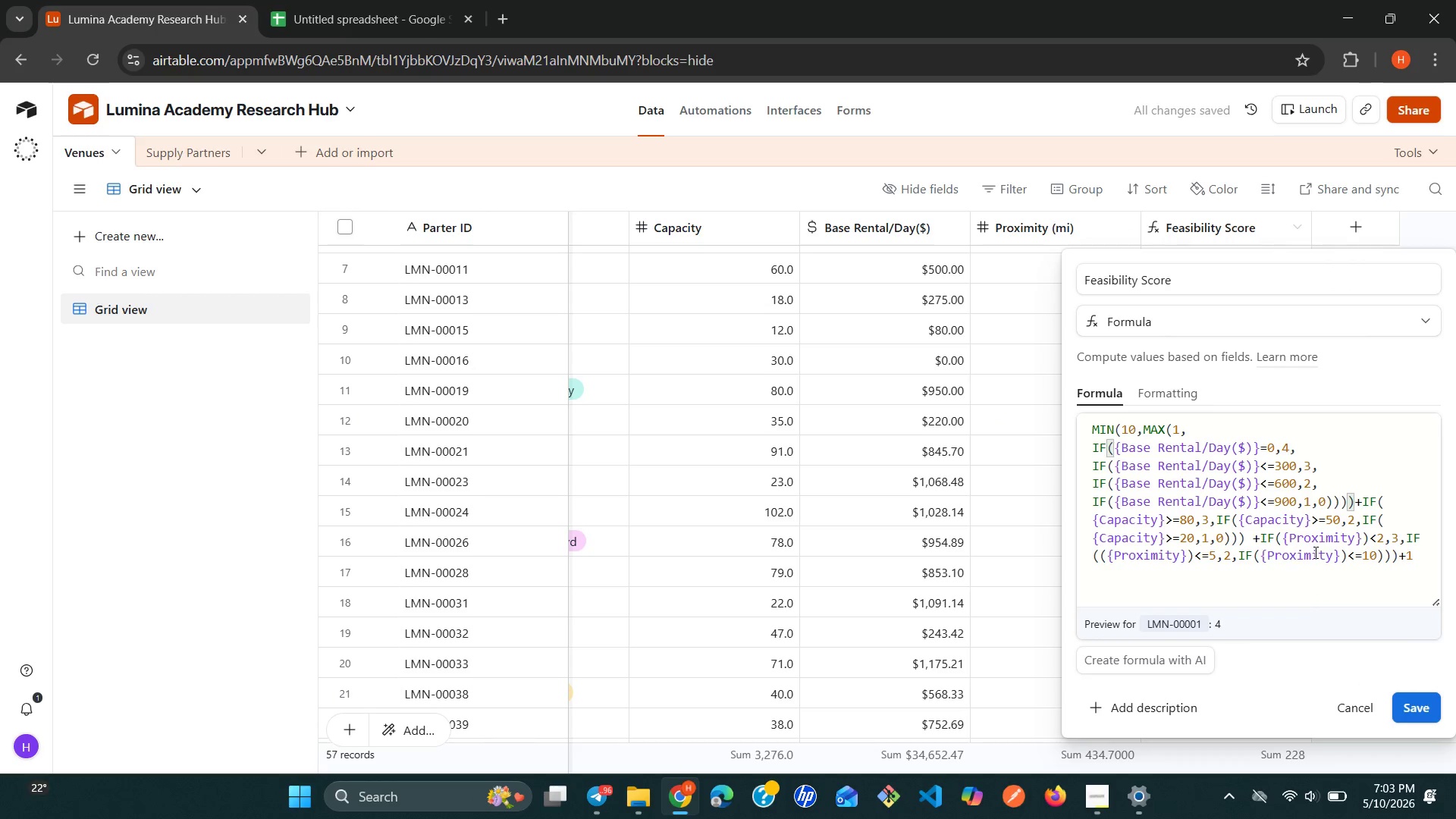 
wait(8.36)
 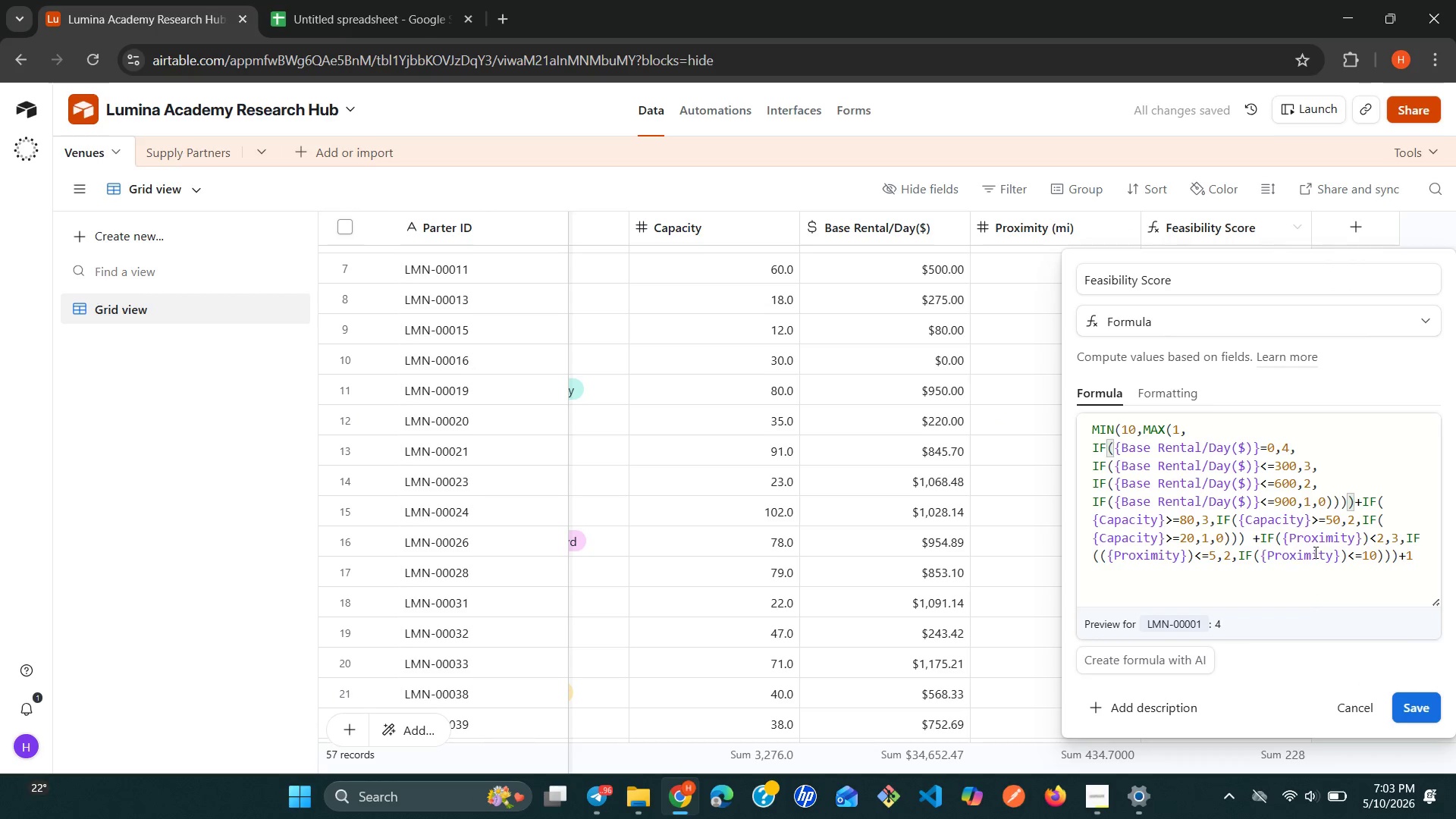 
left_click([1352, 540])
 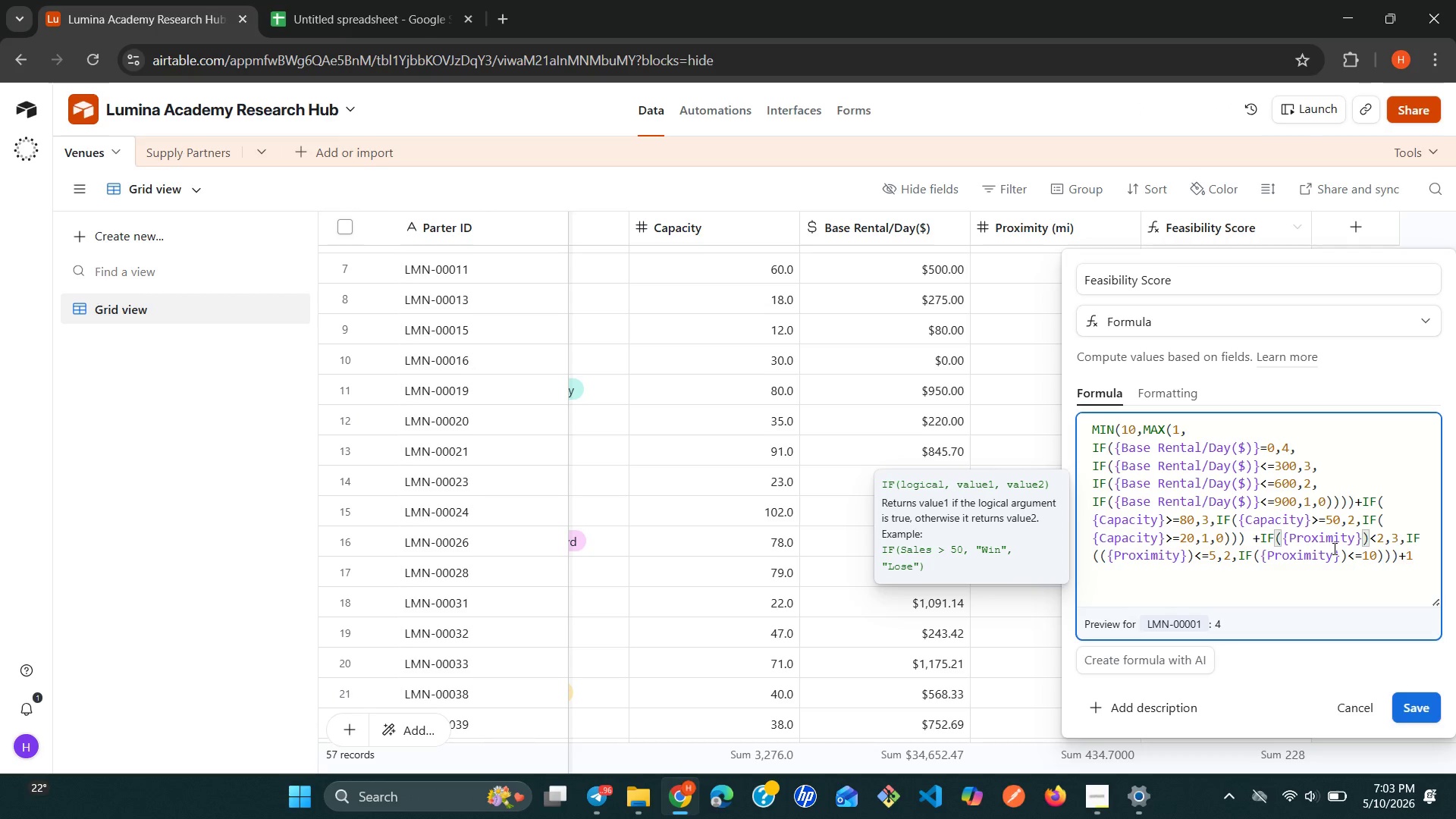 
key(Space)
 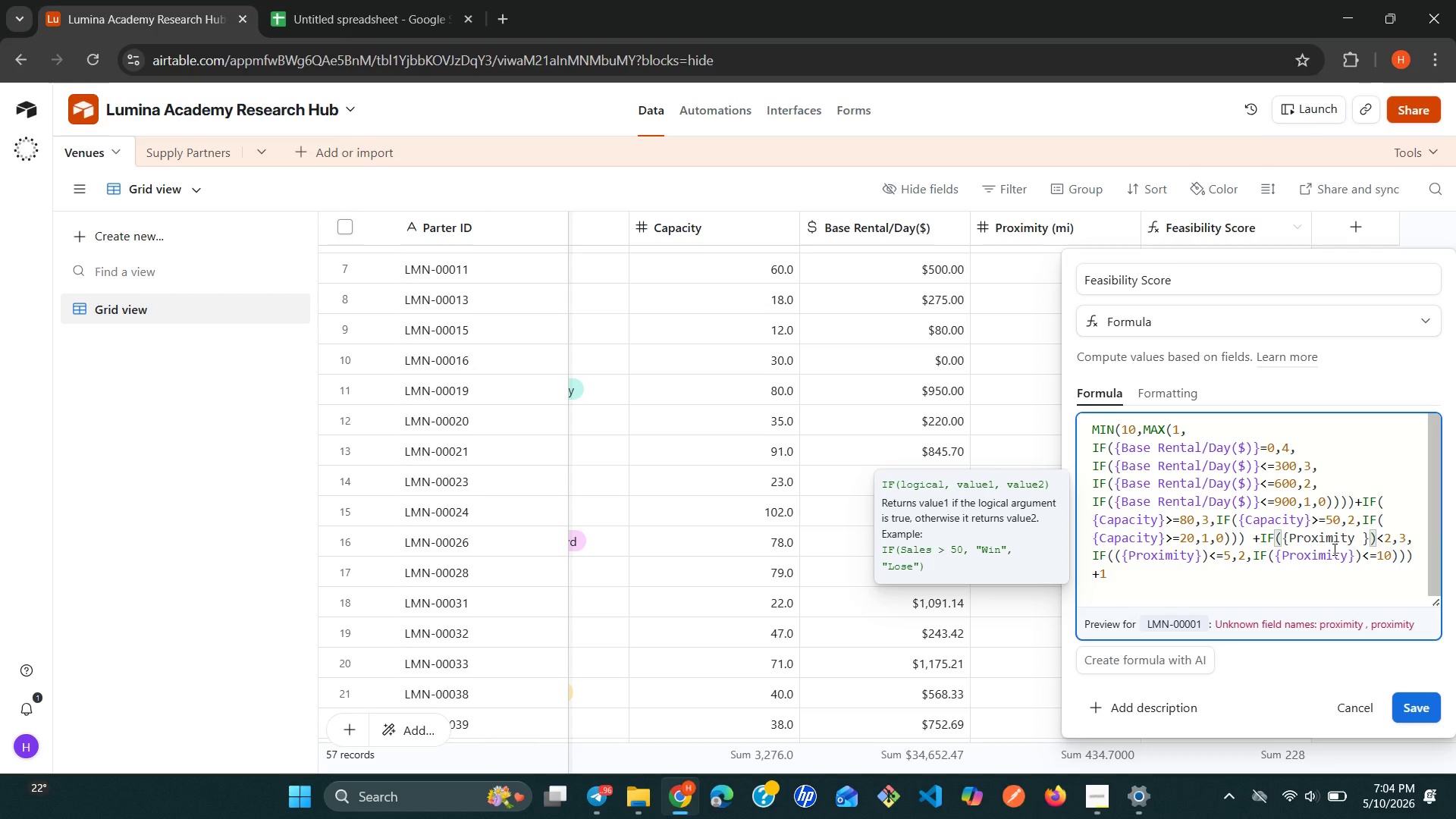 
key(Backspace)
type( (mi)
 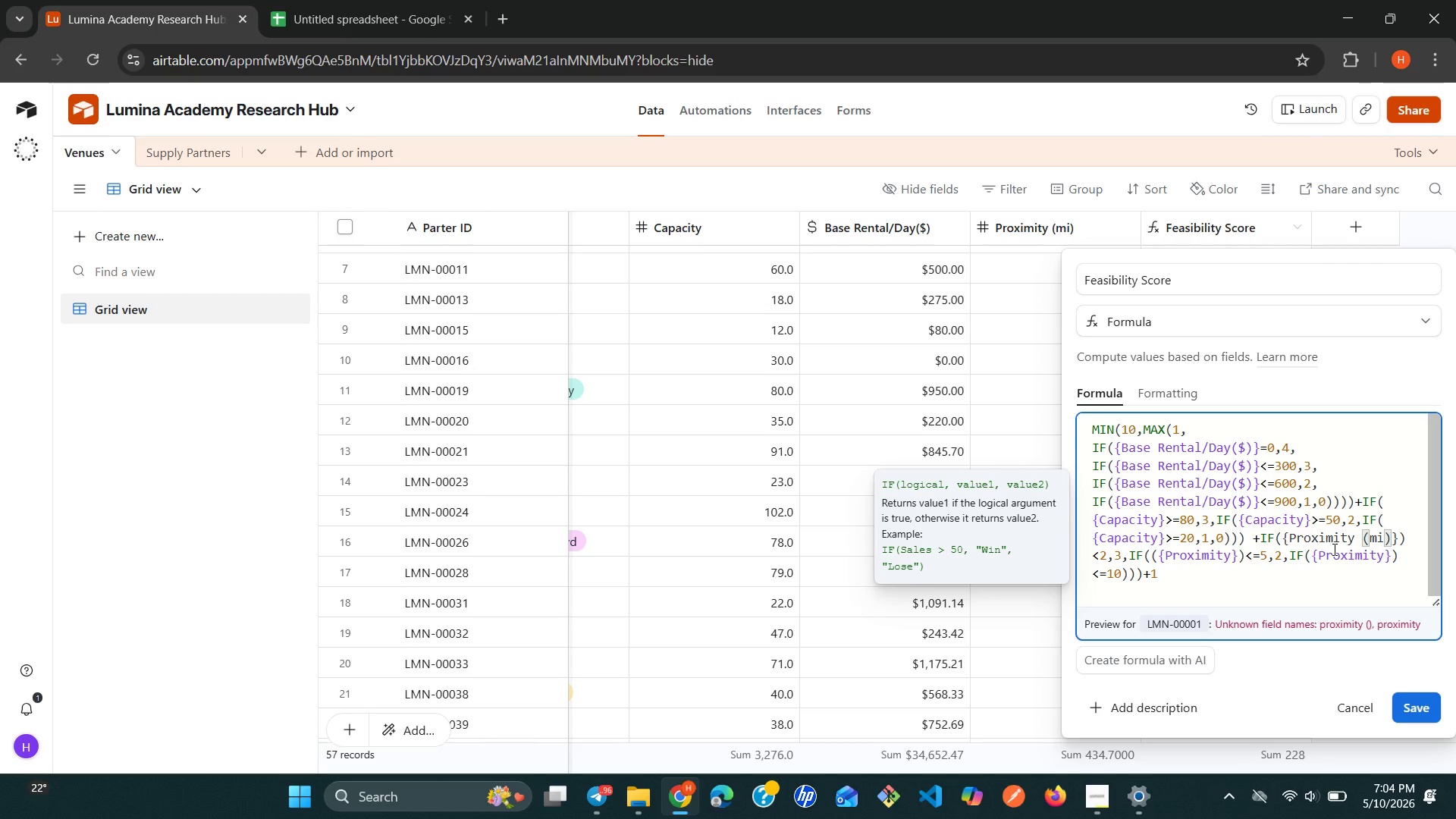 
left_click([1380, 556])
 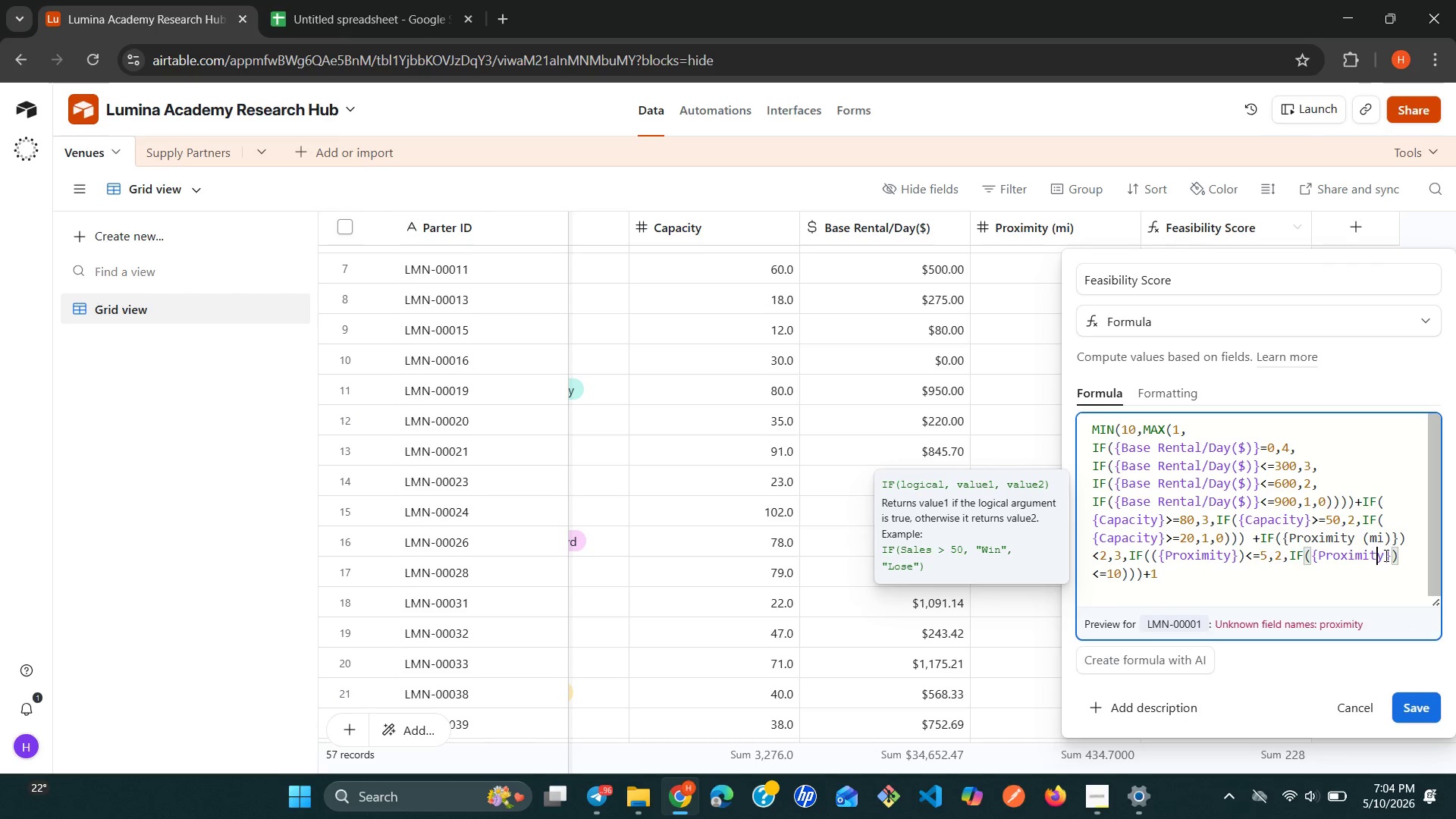 
left_click([1385, 557])
 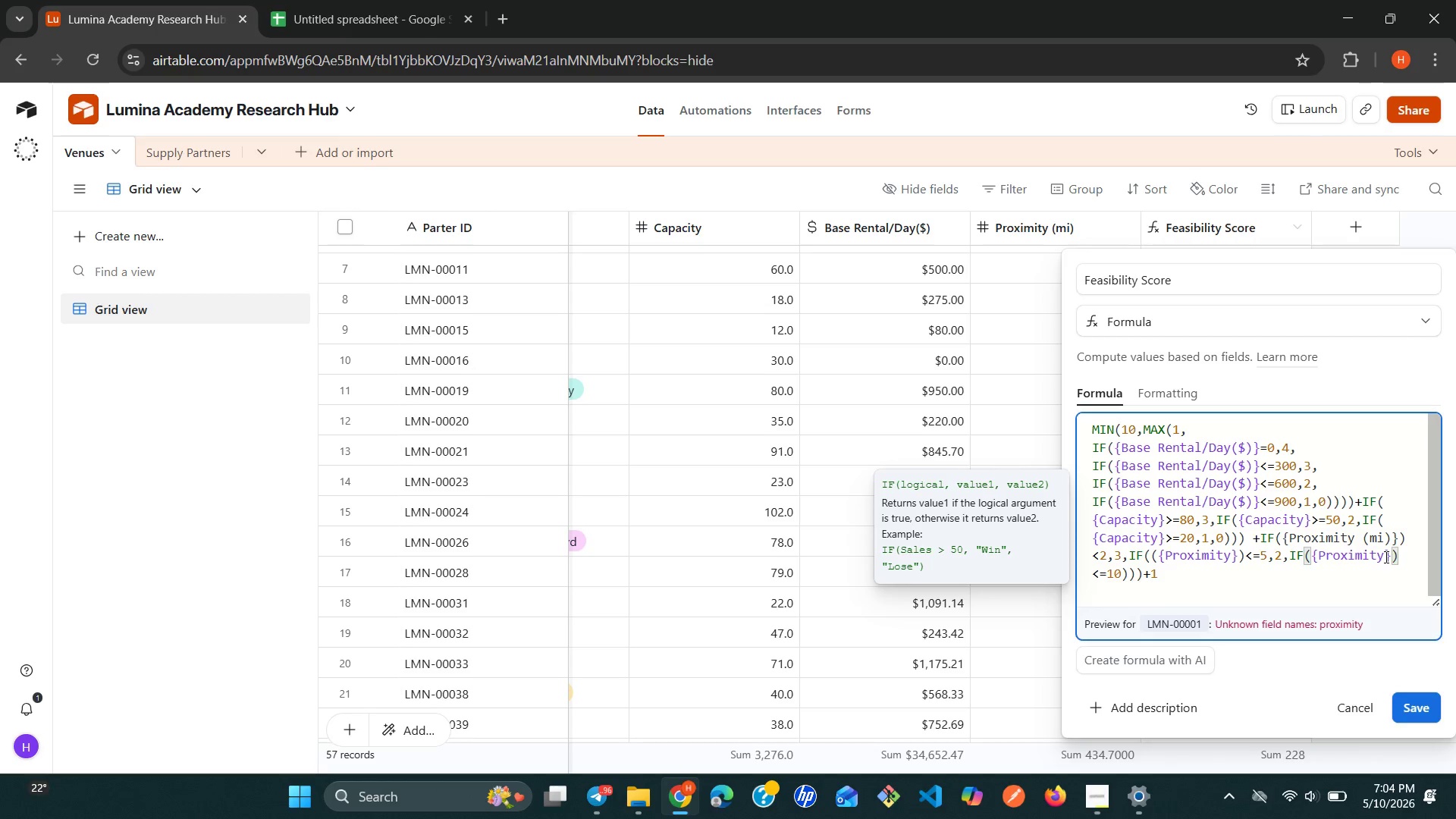 
type((mi)
 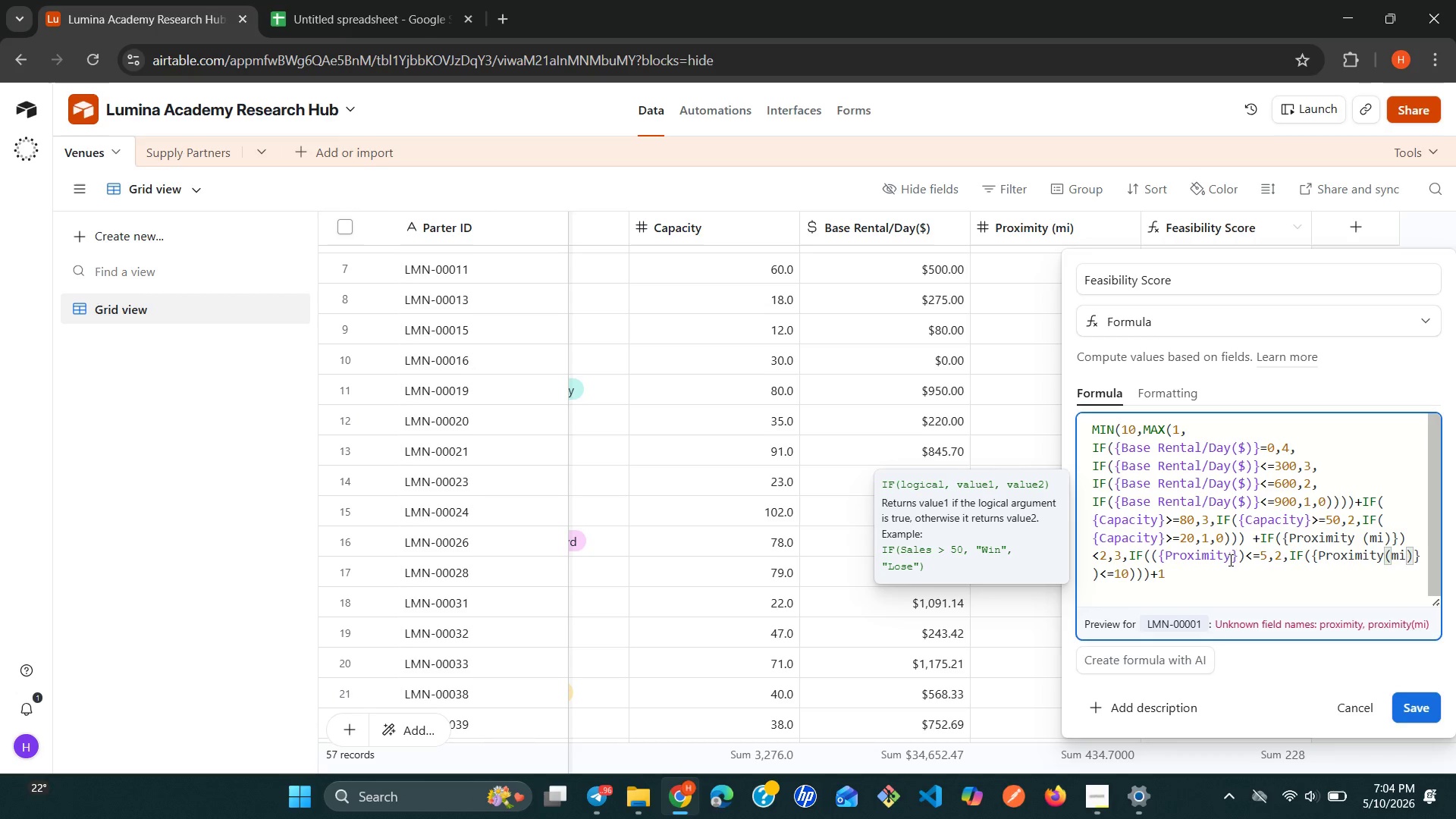 
left_click([1233, 560])
 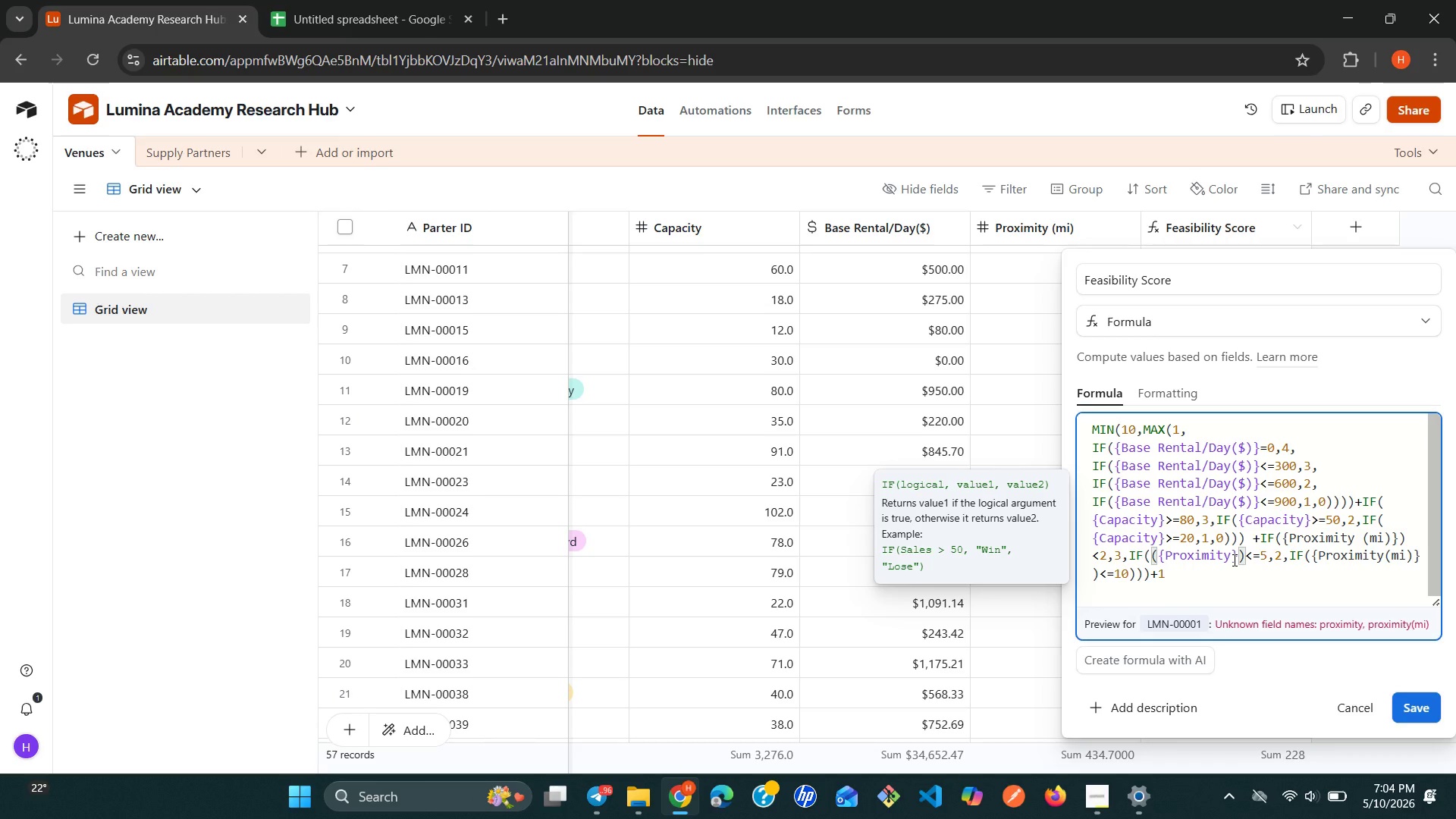 
type((mi)
 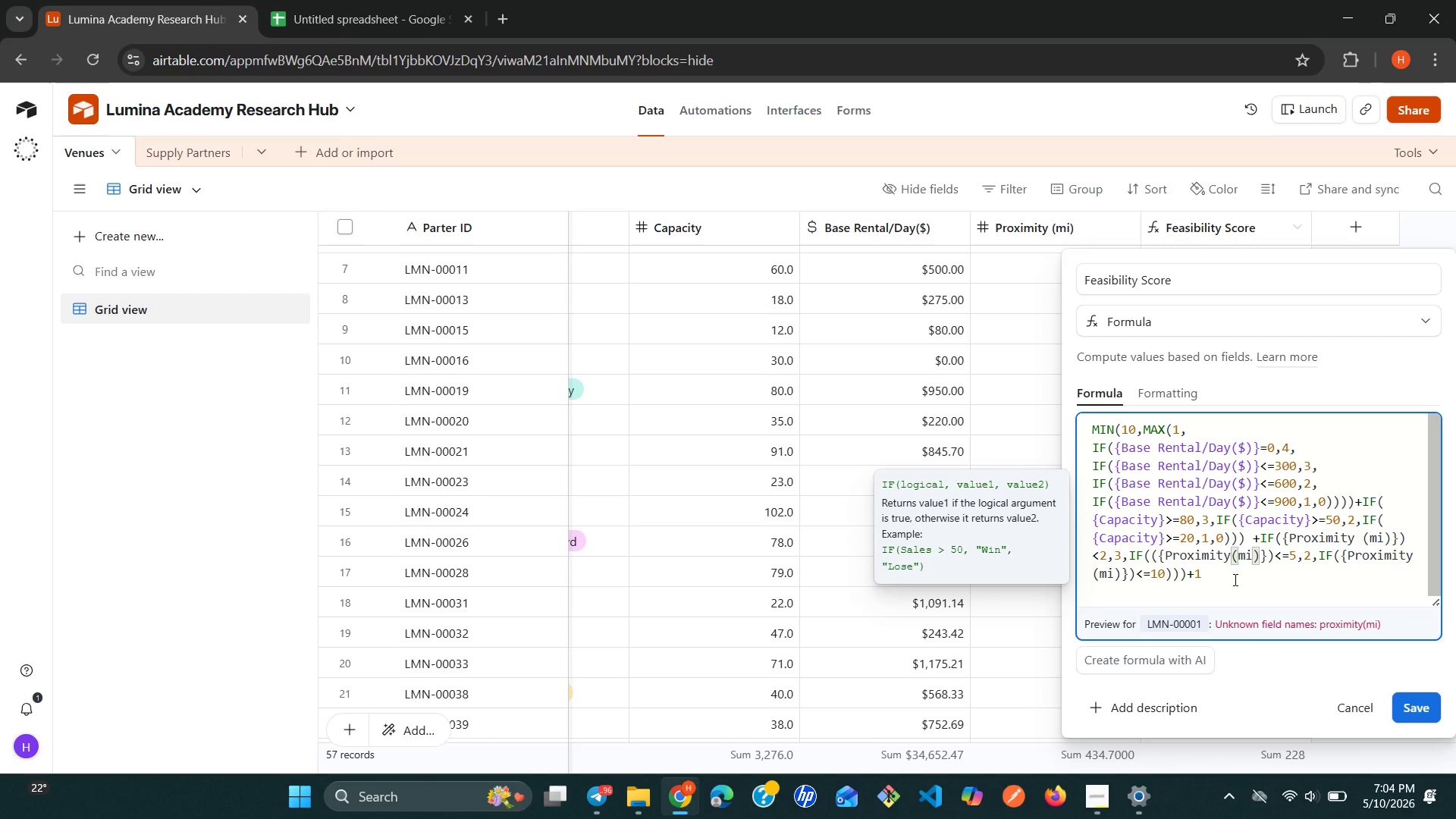 
left_click([1222, 579])
 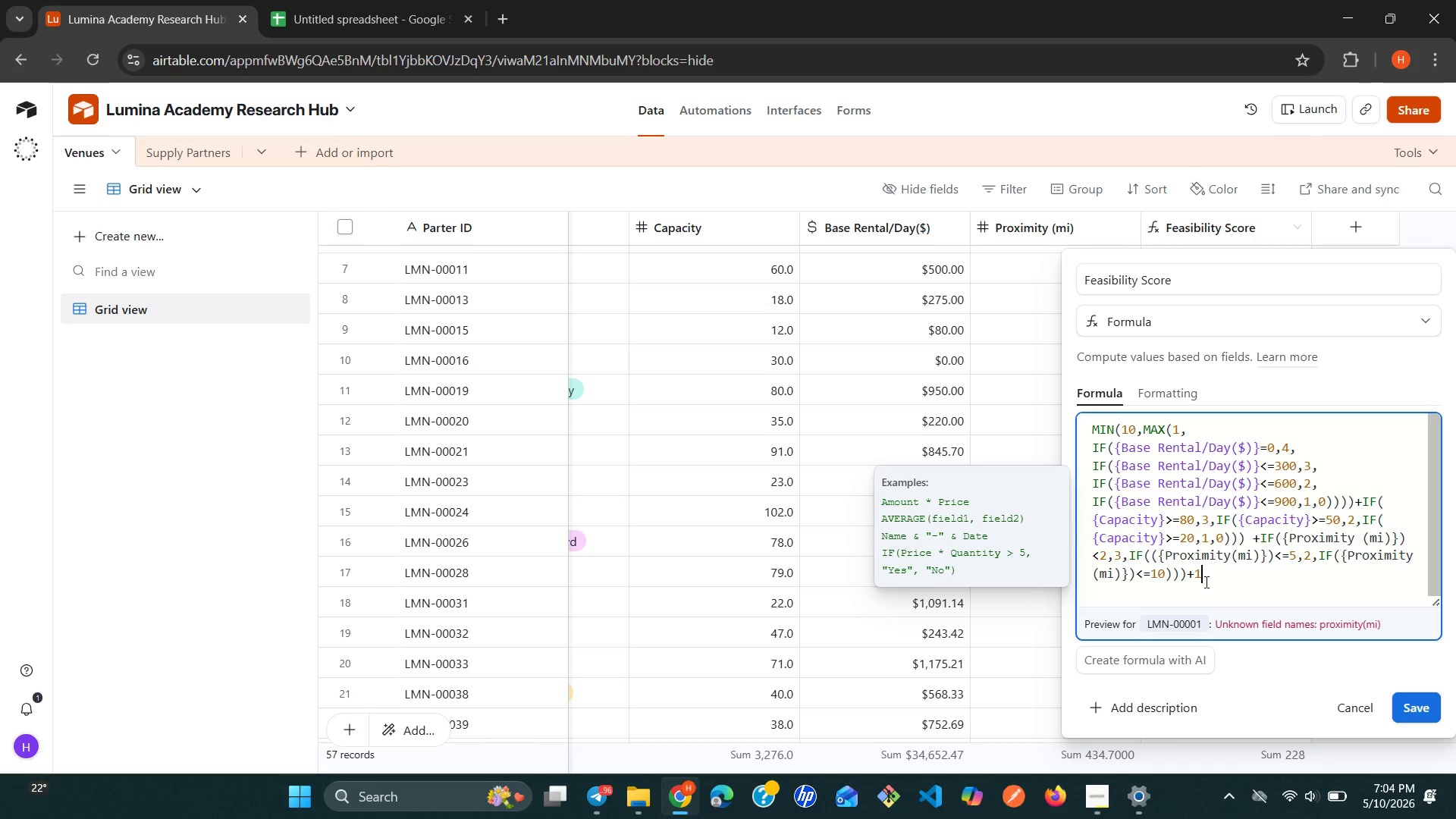 
left_click([1202, 580])
 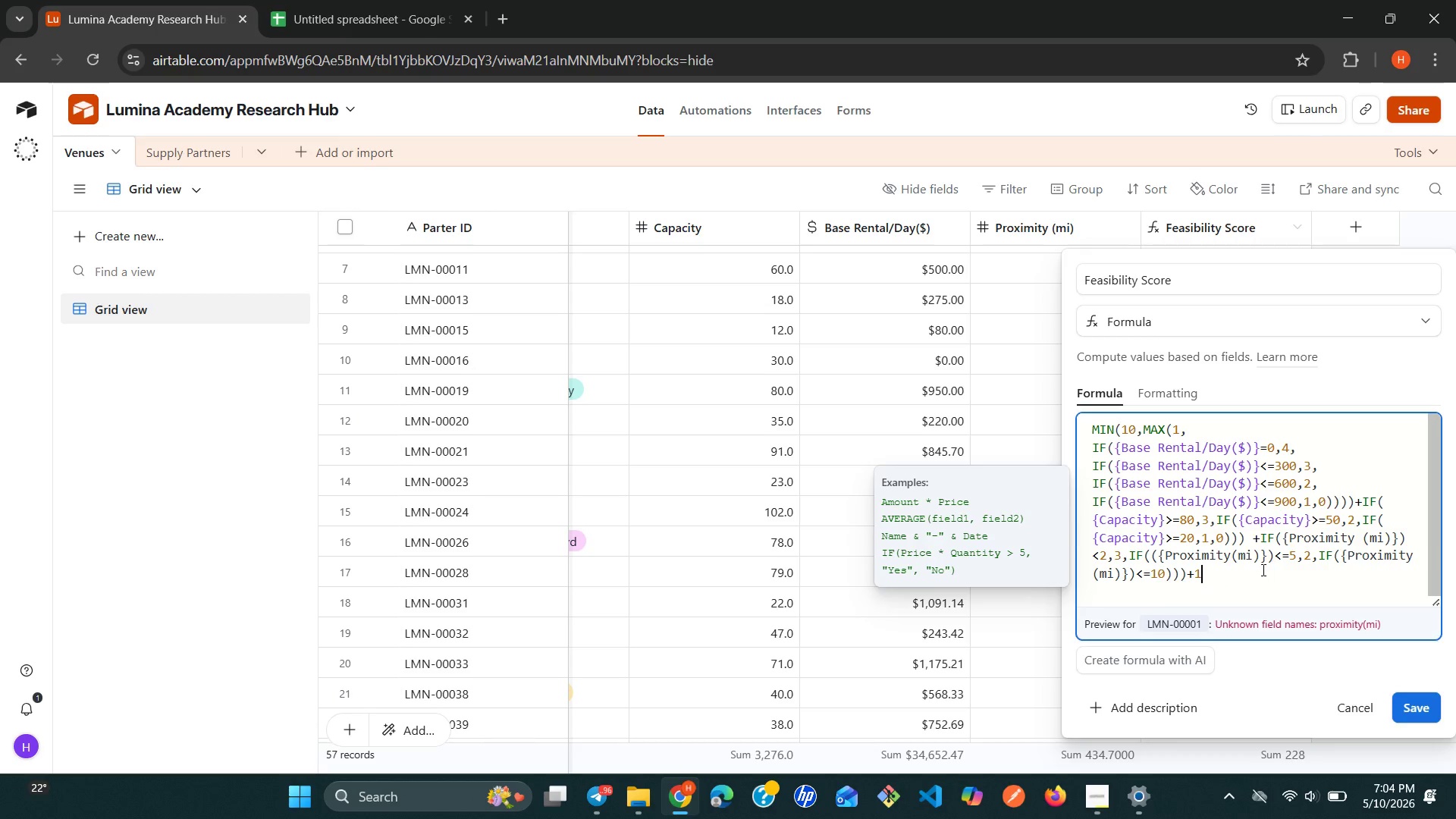 
left_click([1262, 570])
 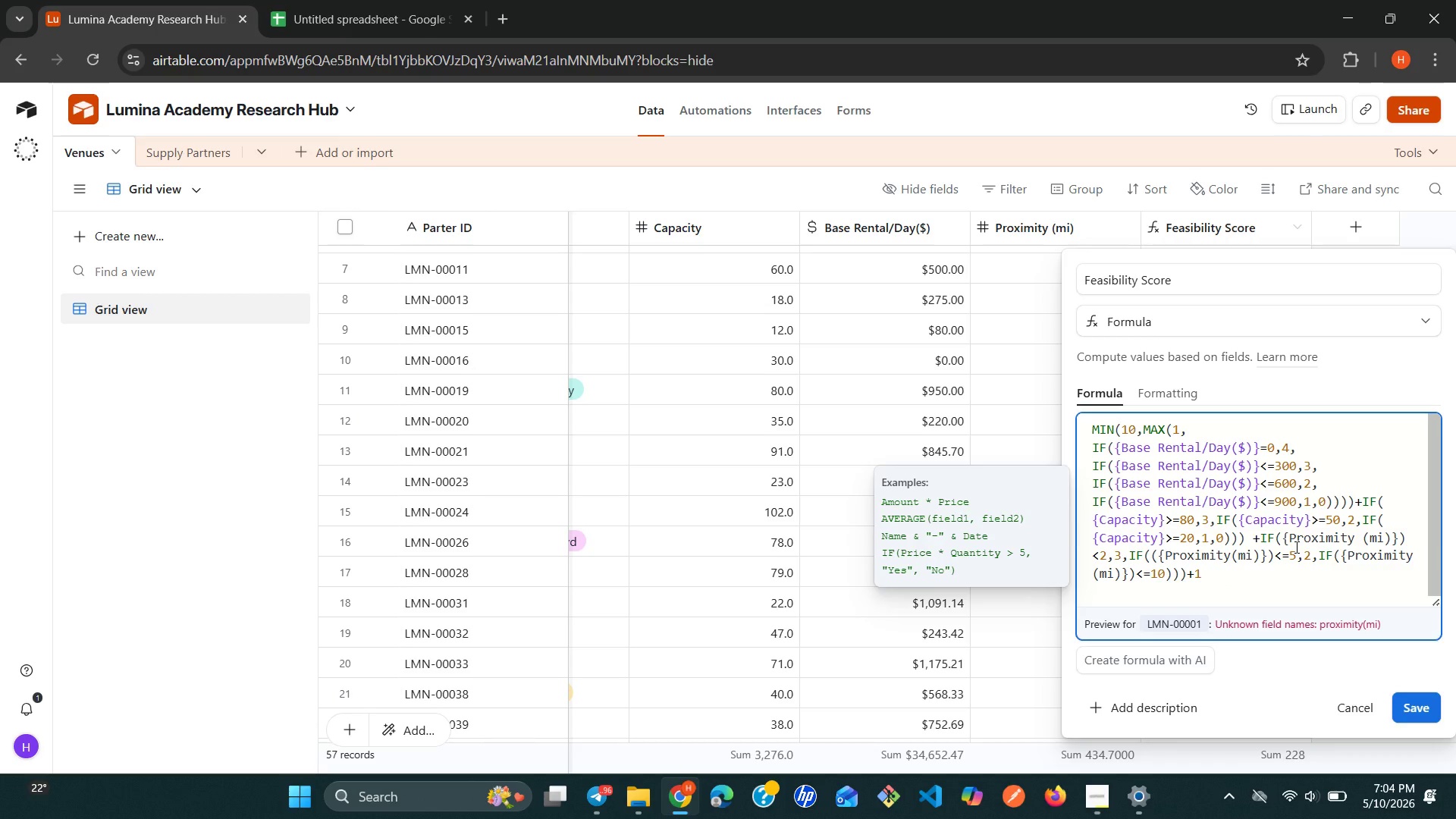 
wait(5.47)
 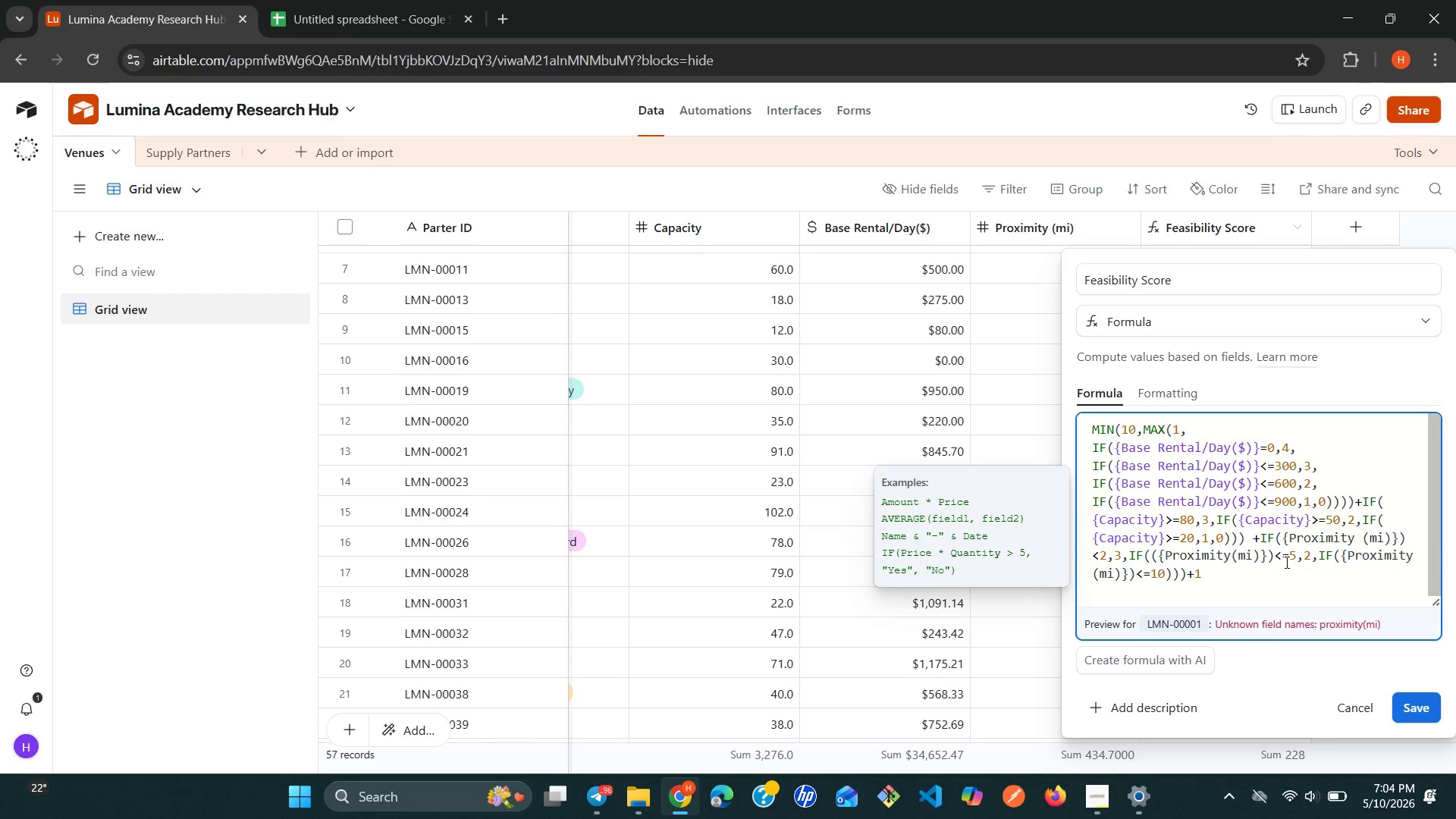 
left_click([1232, 554])
 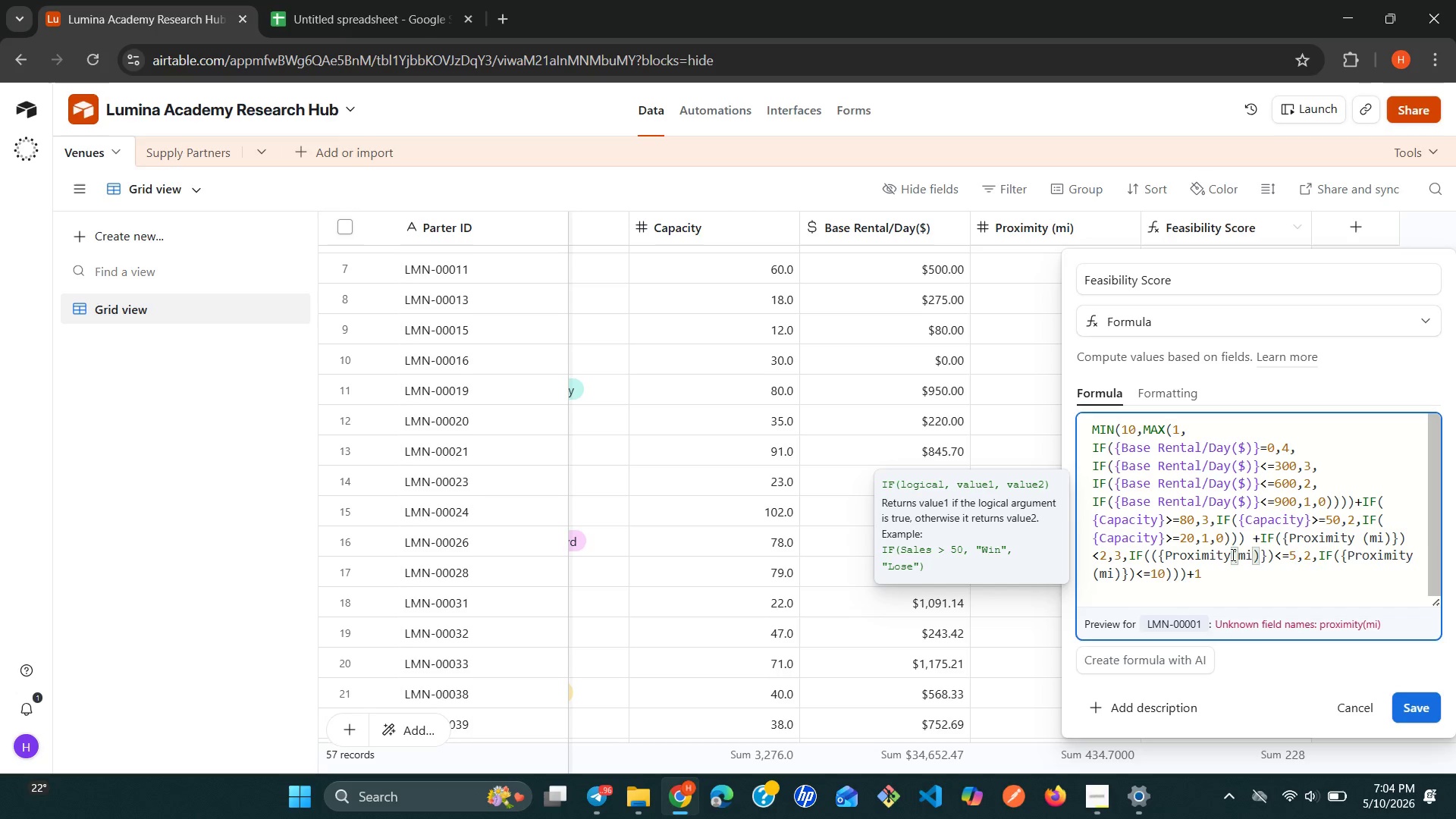 
key(Space)
 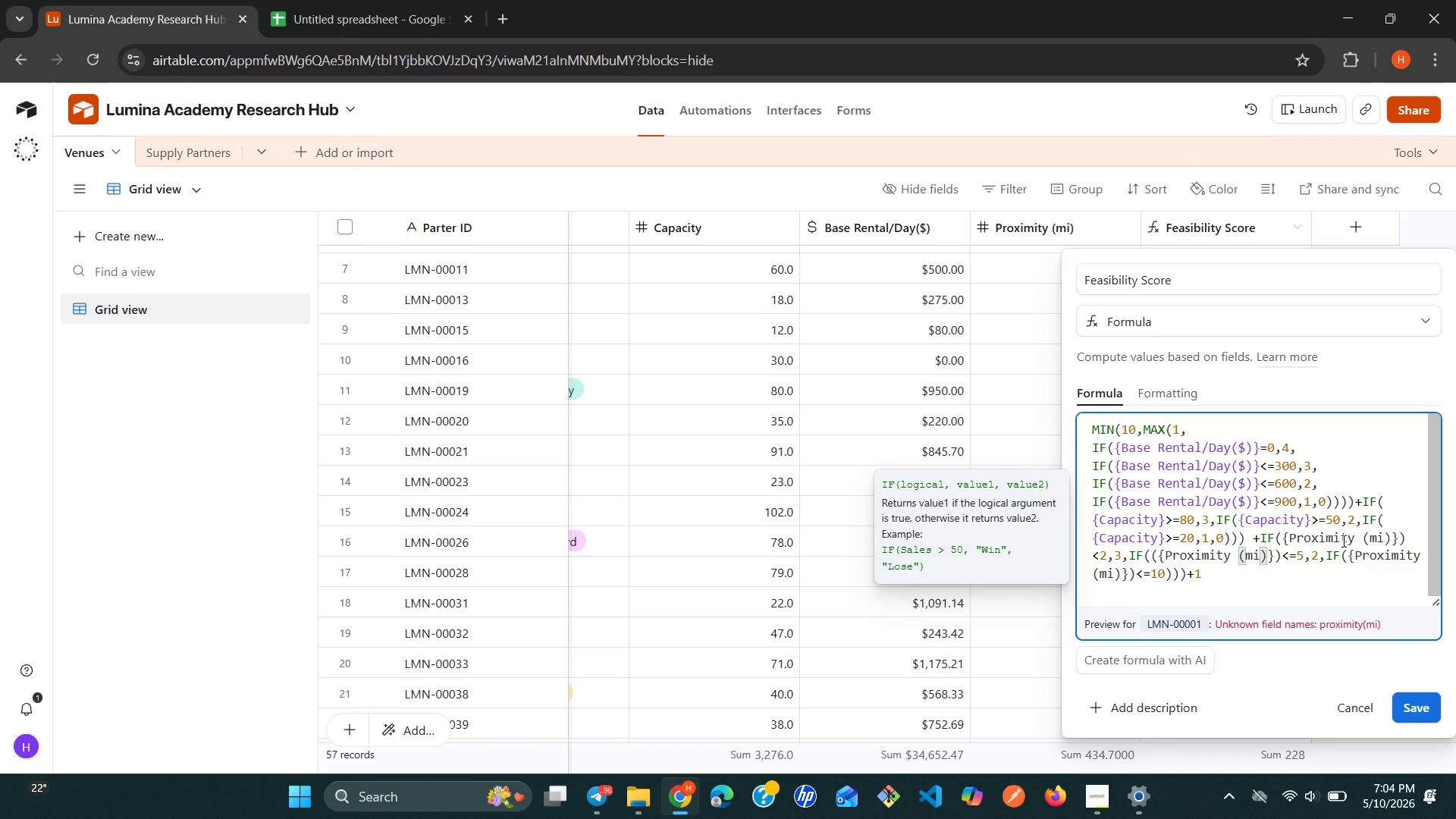 
wait(5.08)
 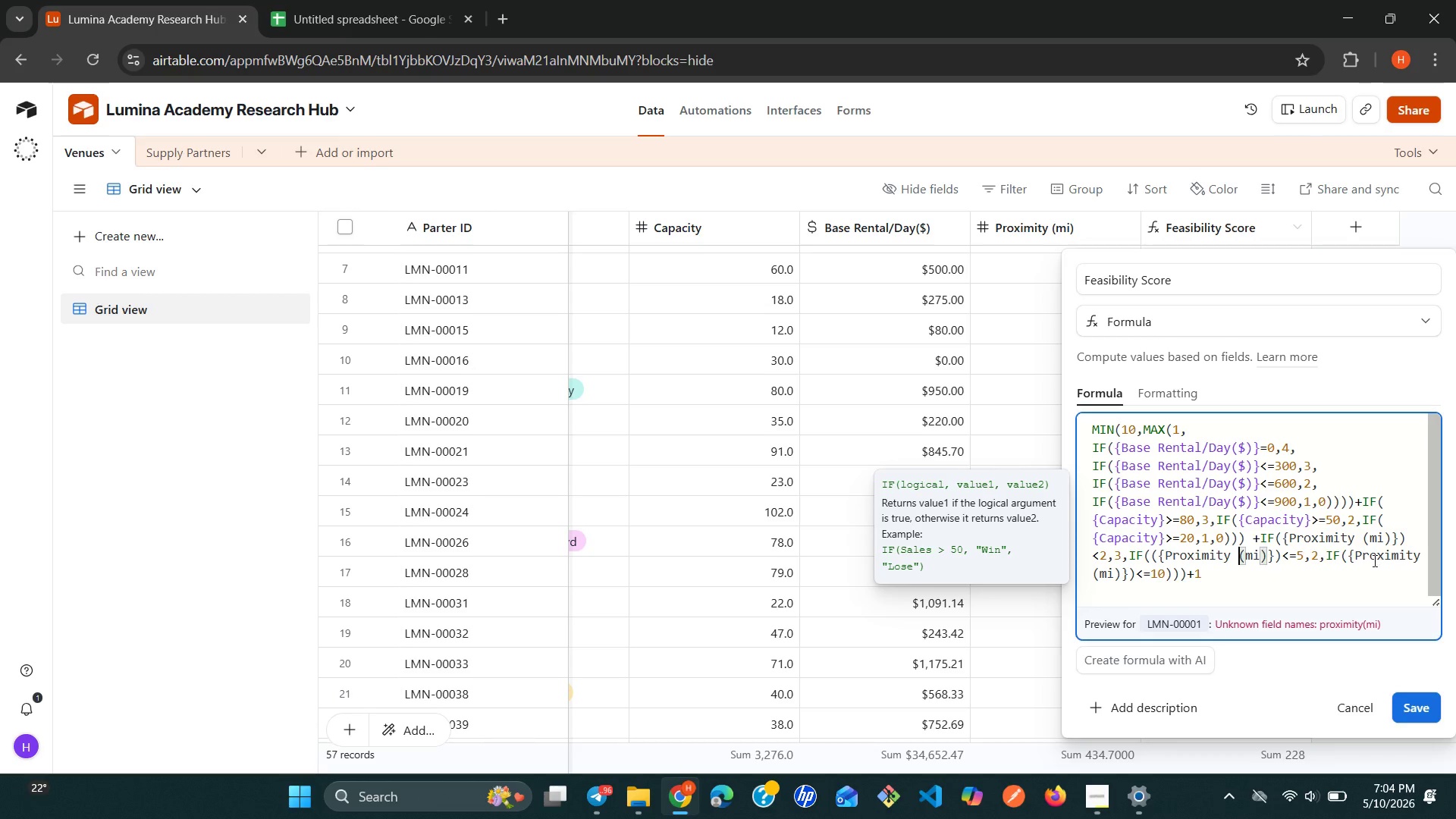 
left_click([1286, 573])
 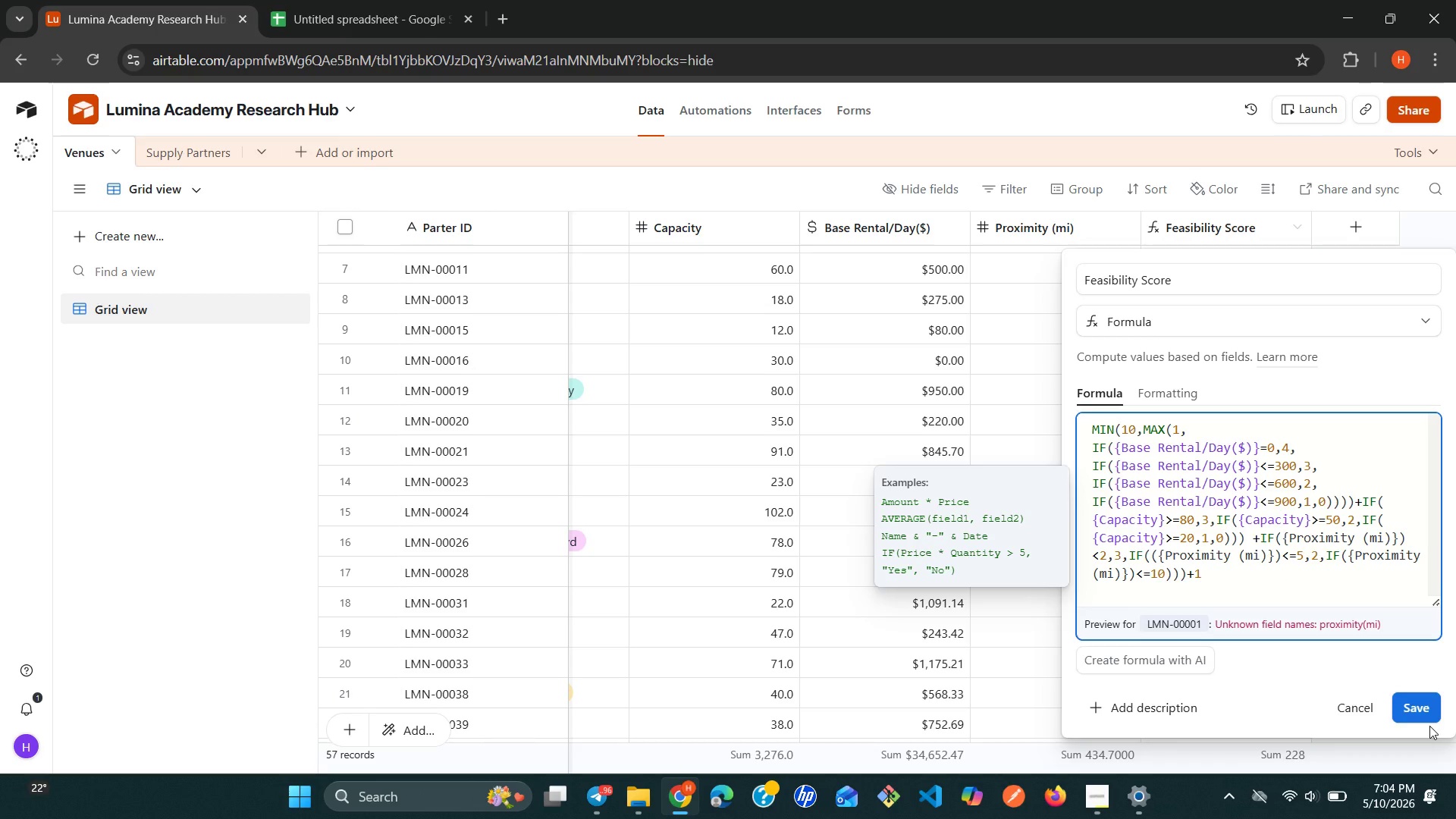 
left_click([1426, 704])
 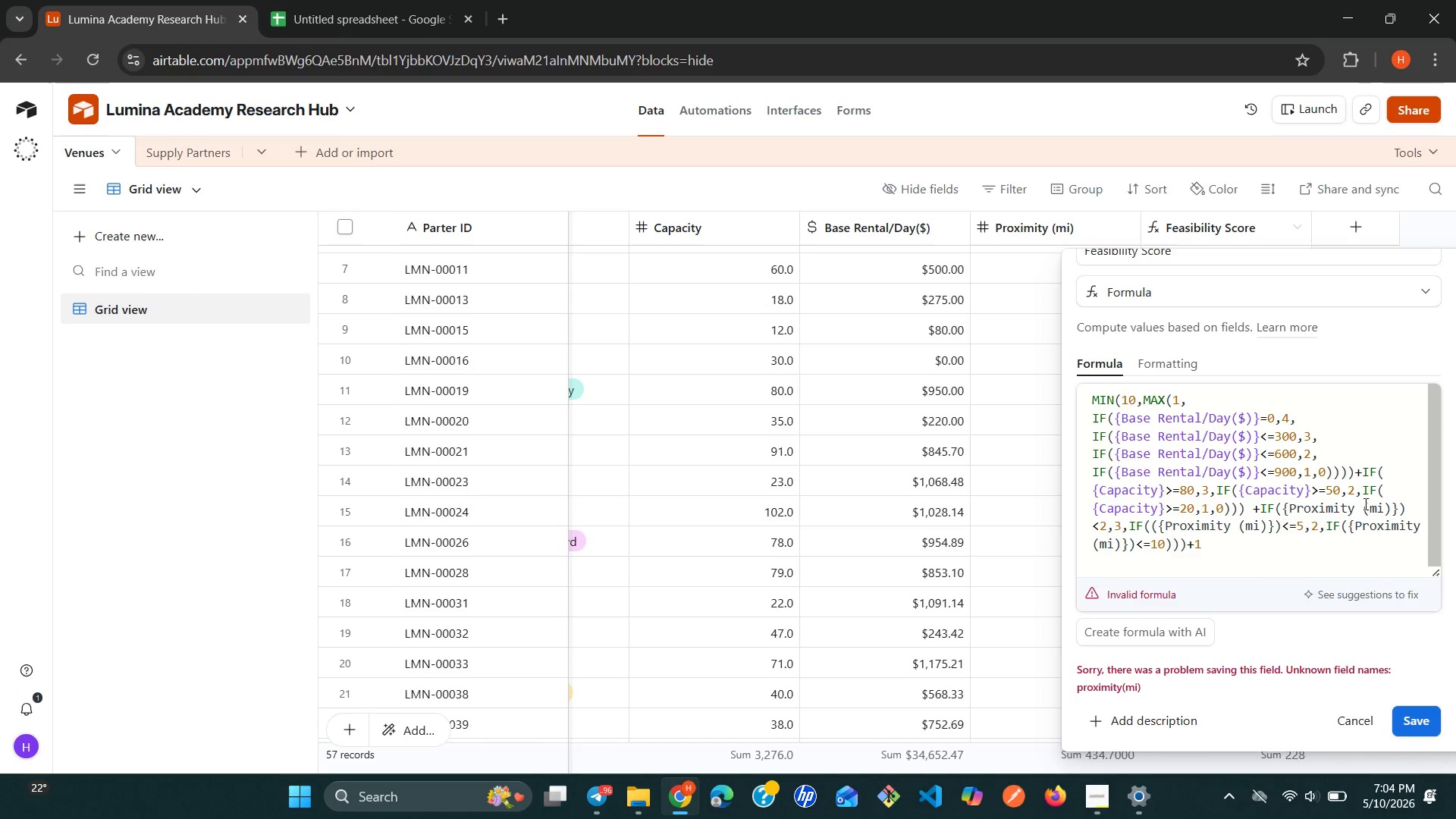 
wait(12.28)
 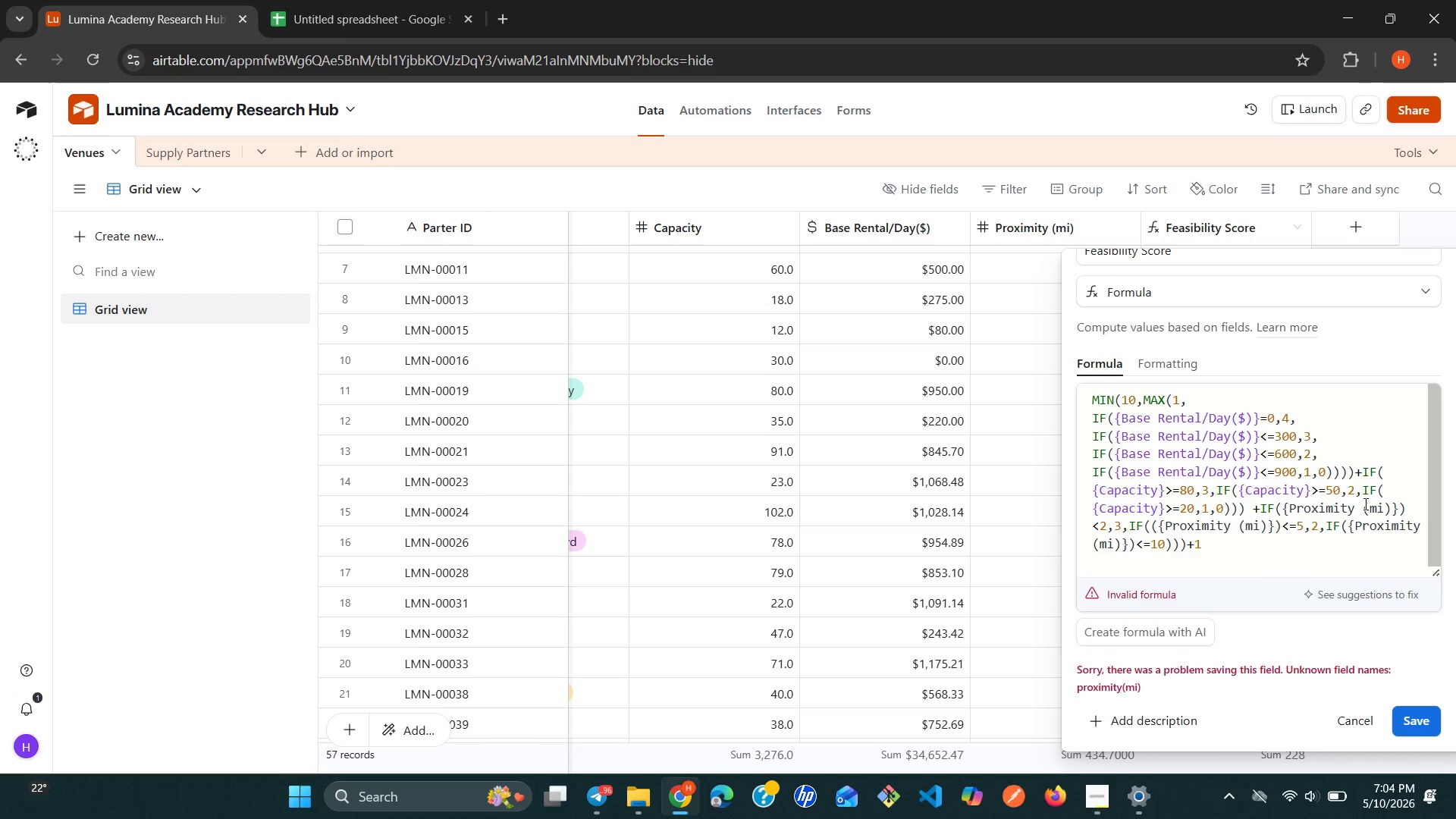 
left_click([1235, 523])
 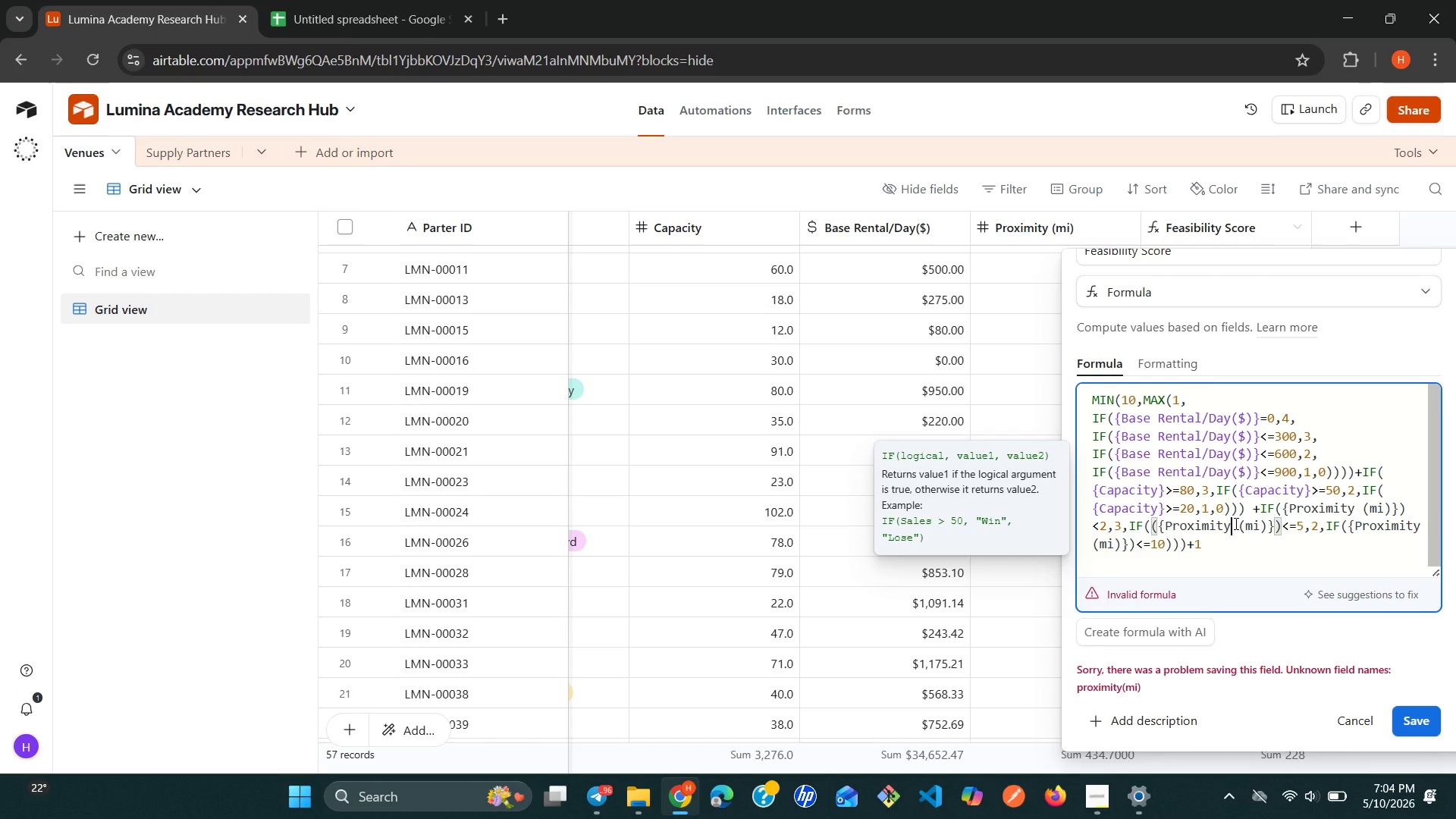 
key(Backspace)
 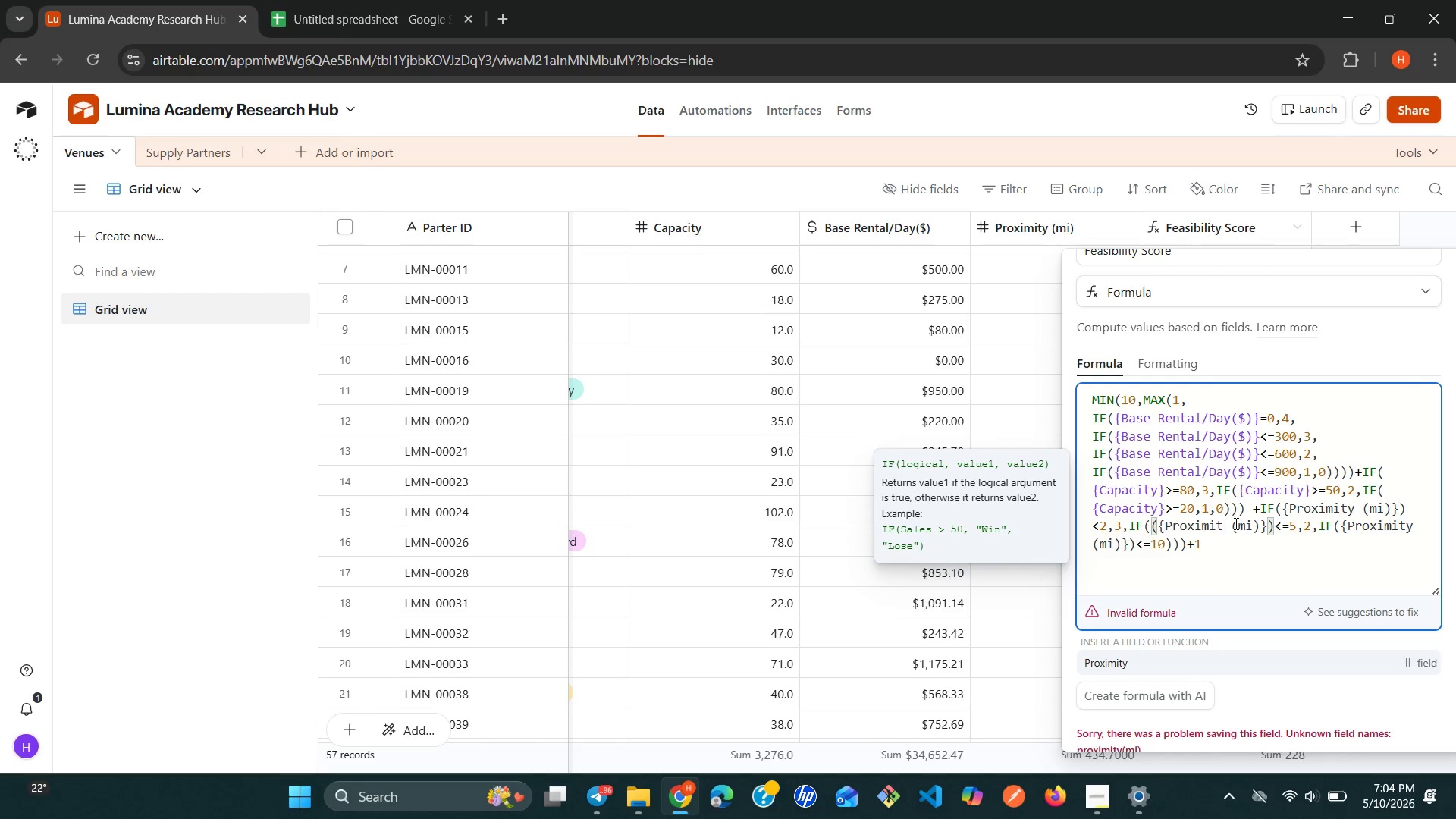 
key(Backspace)
 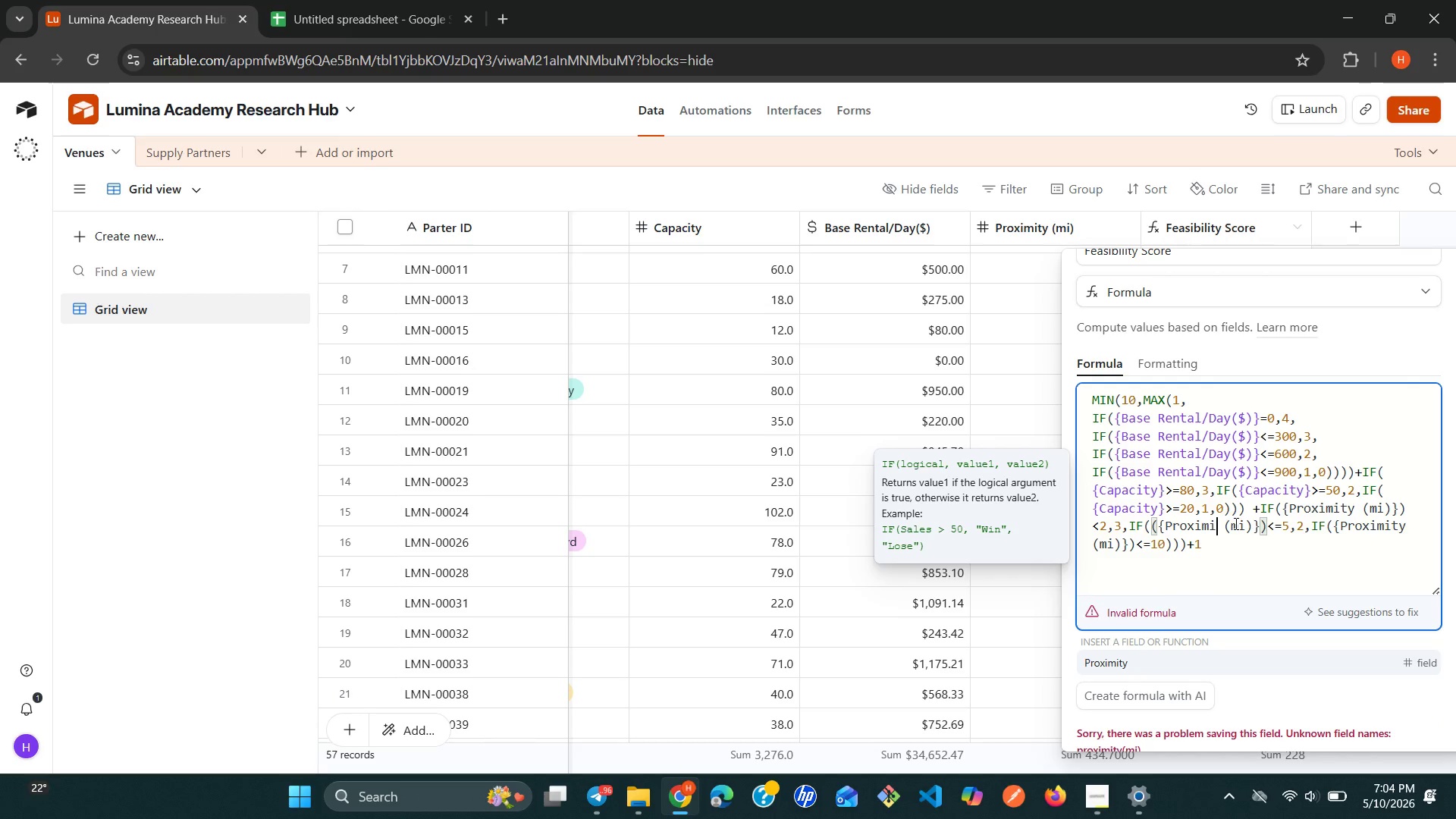 
key(Backspace)
 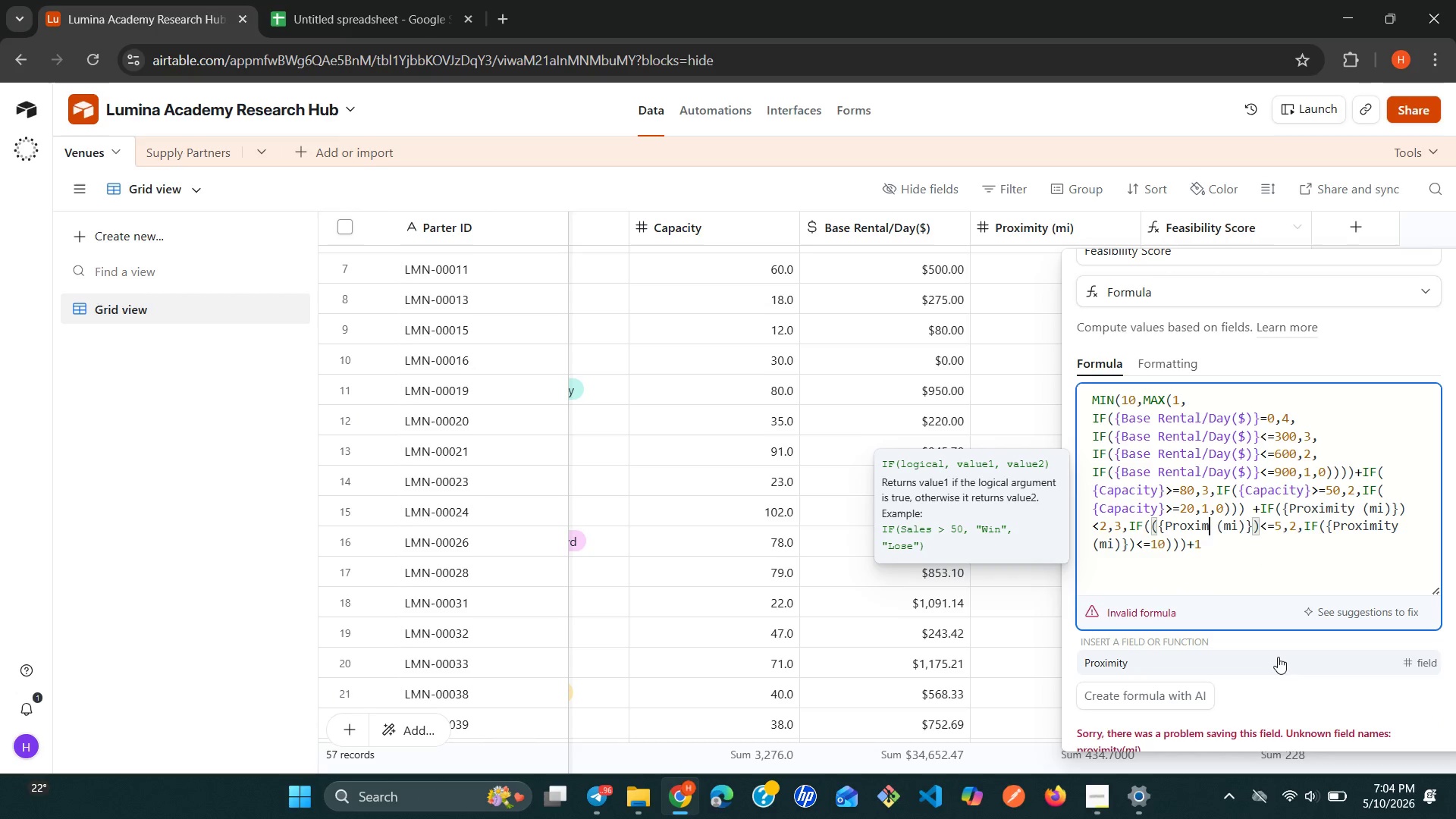 
left_click([1278, 657])
 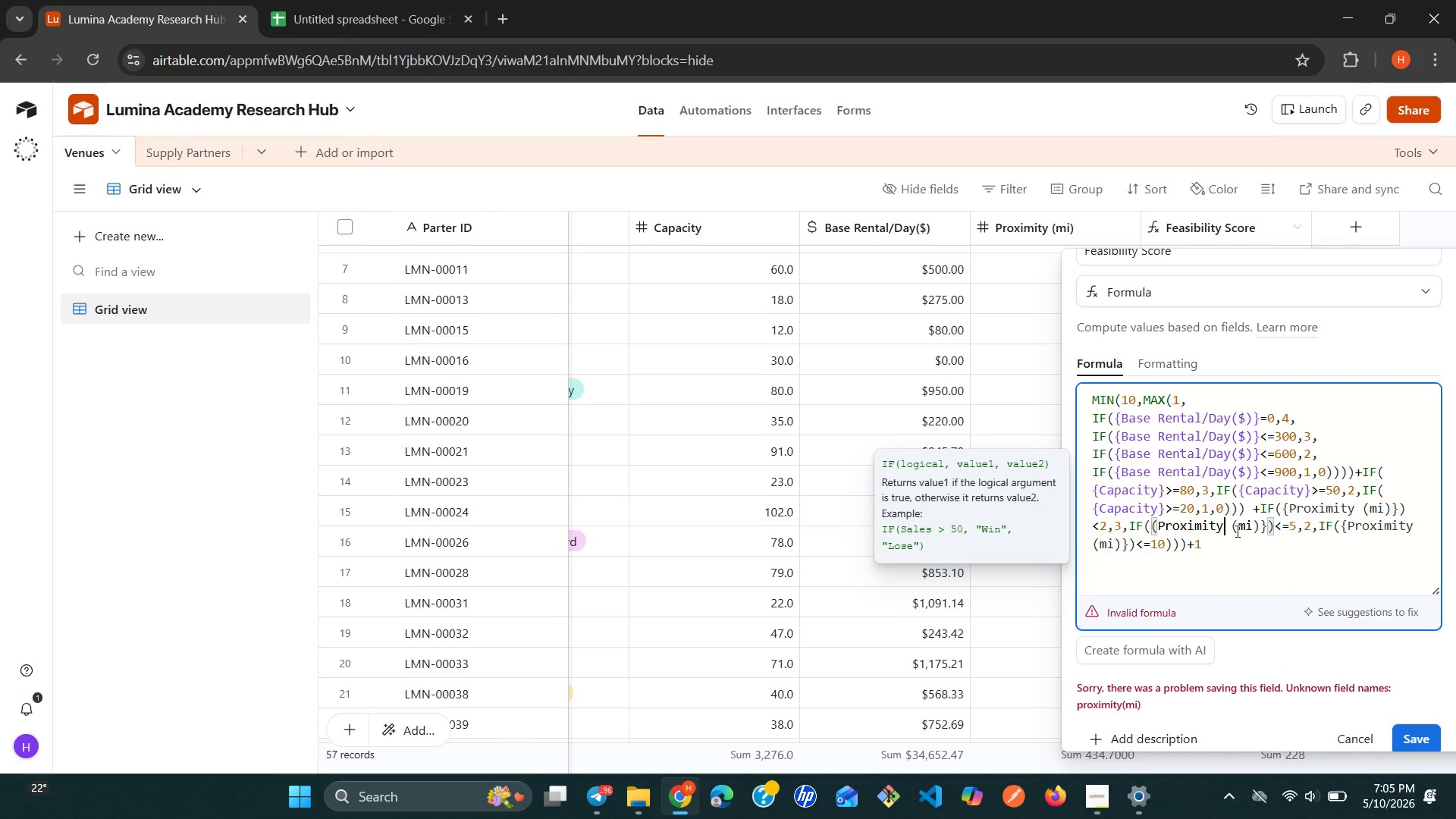 
wait(7.41)
 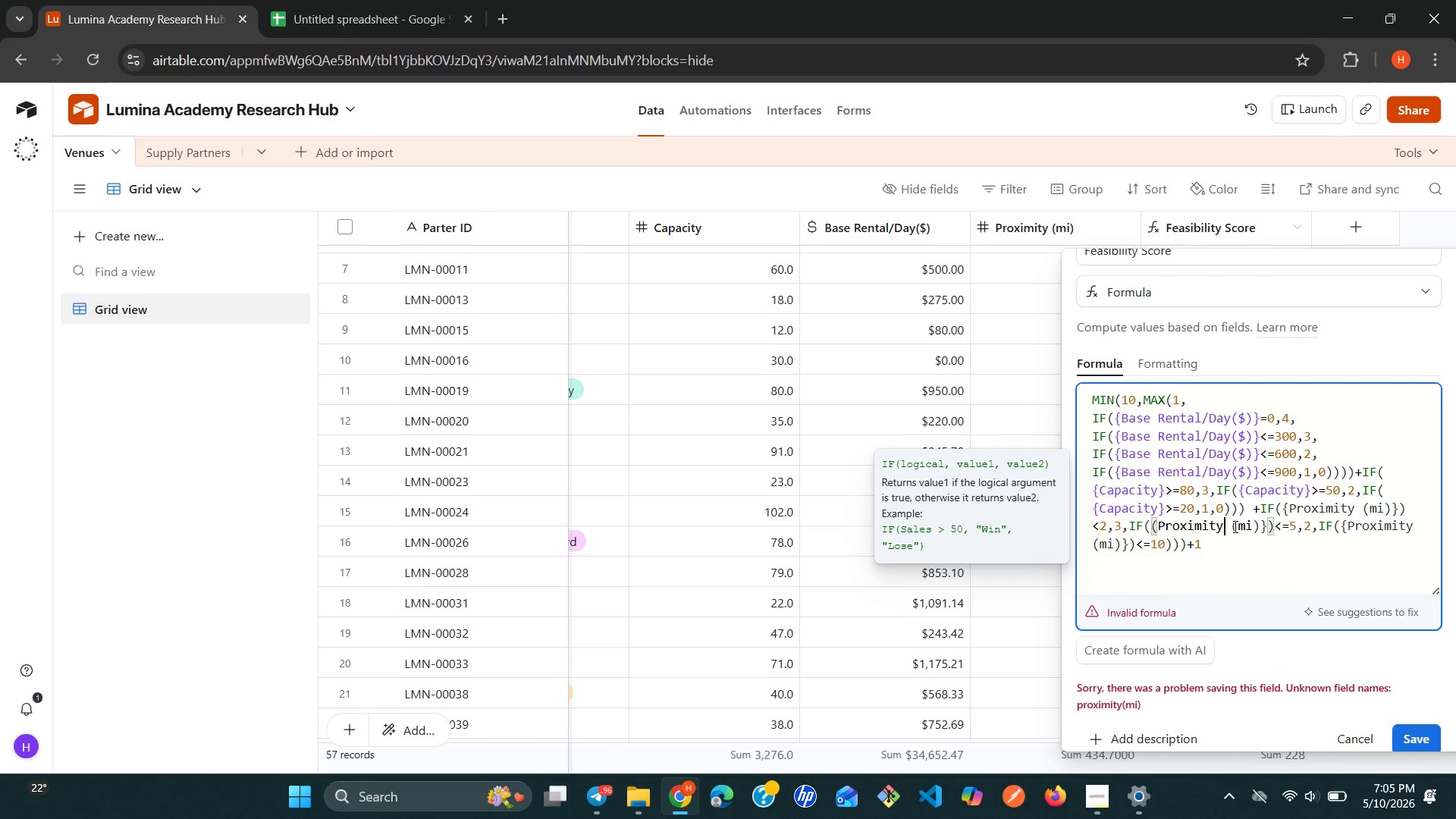 
left_click([1261, 529])
 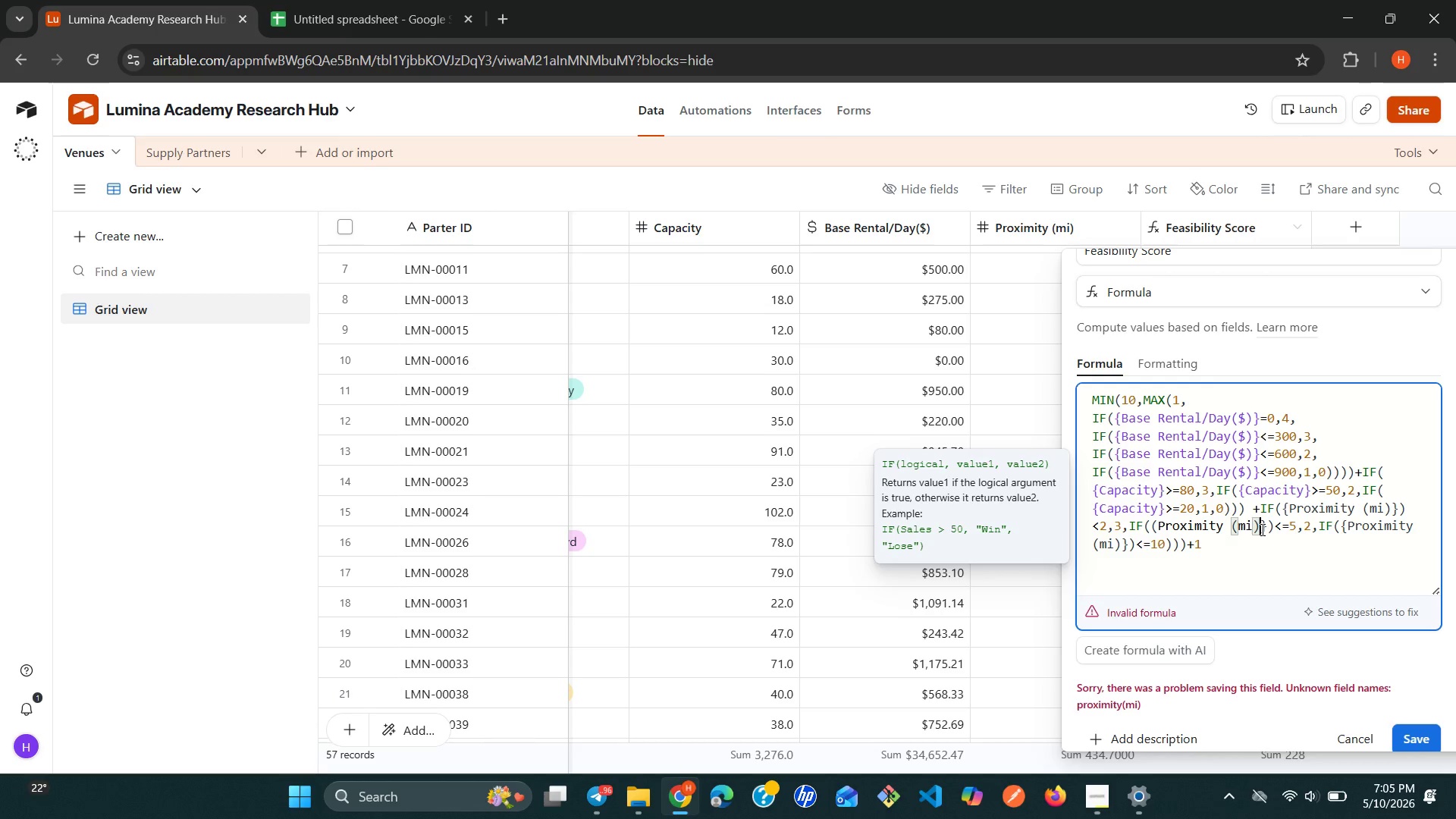 
hold_key(key=Backspace, duration=0.5)
 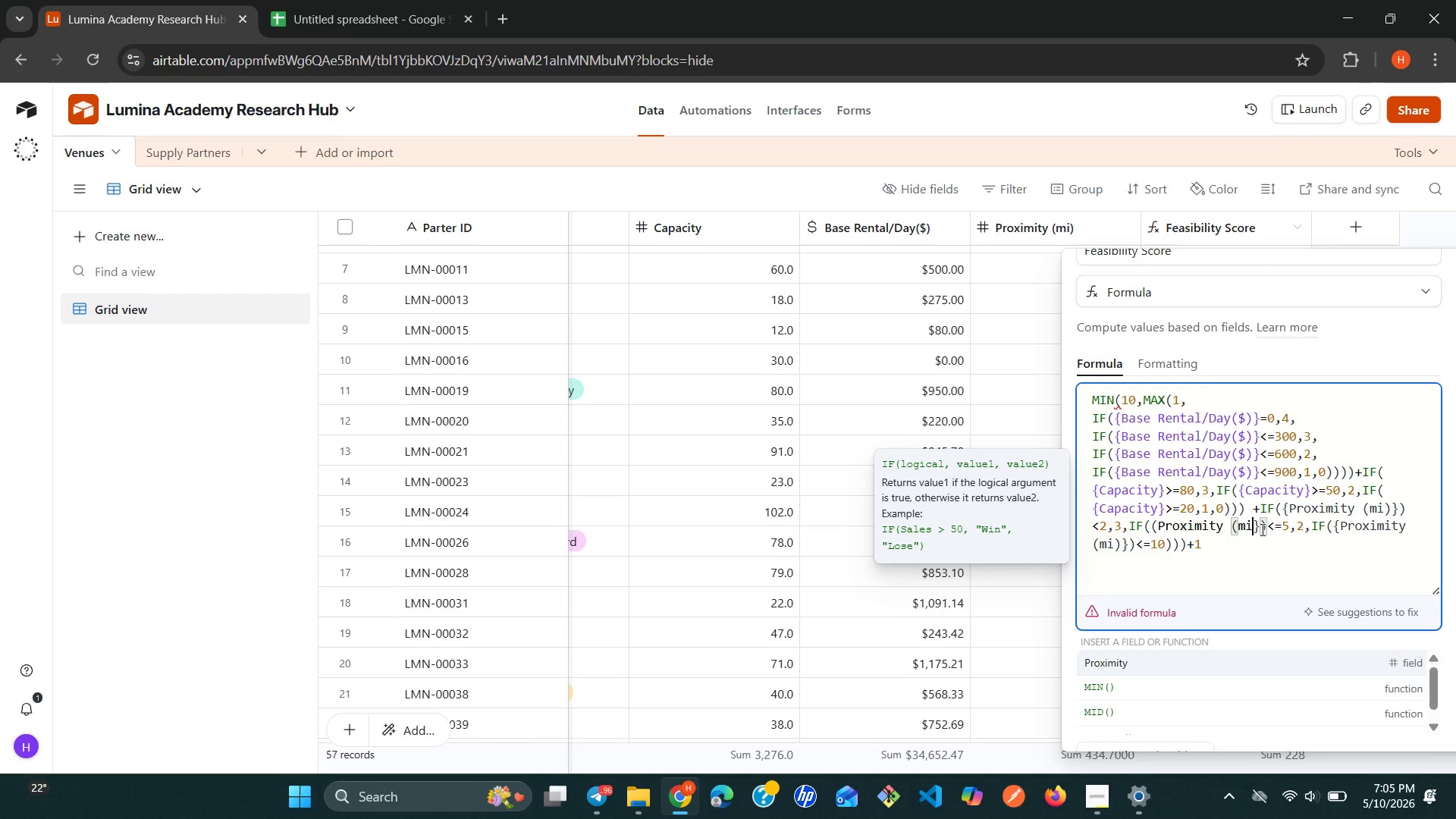 
key(Control+Z)
 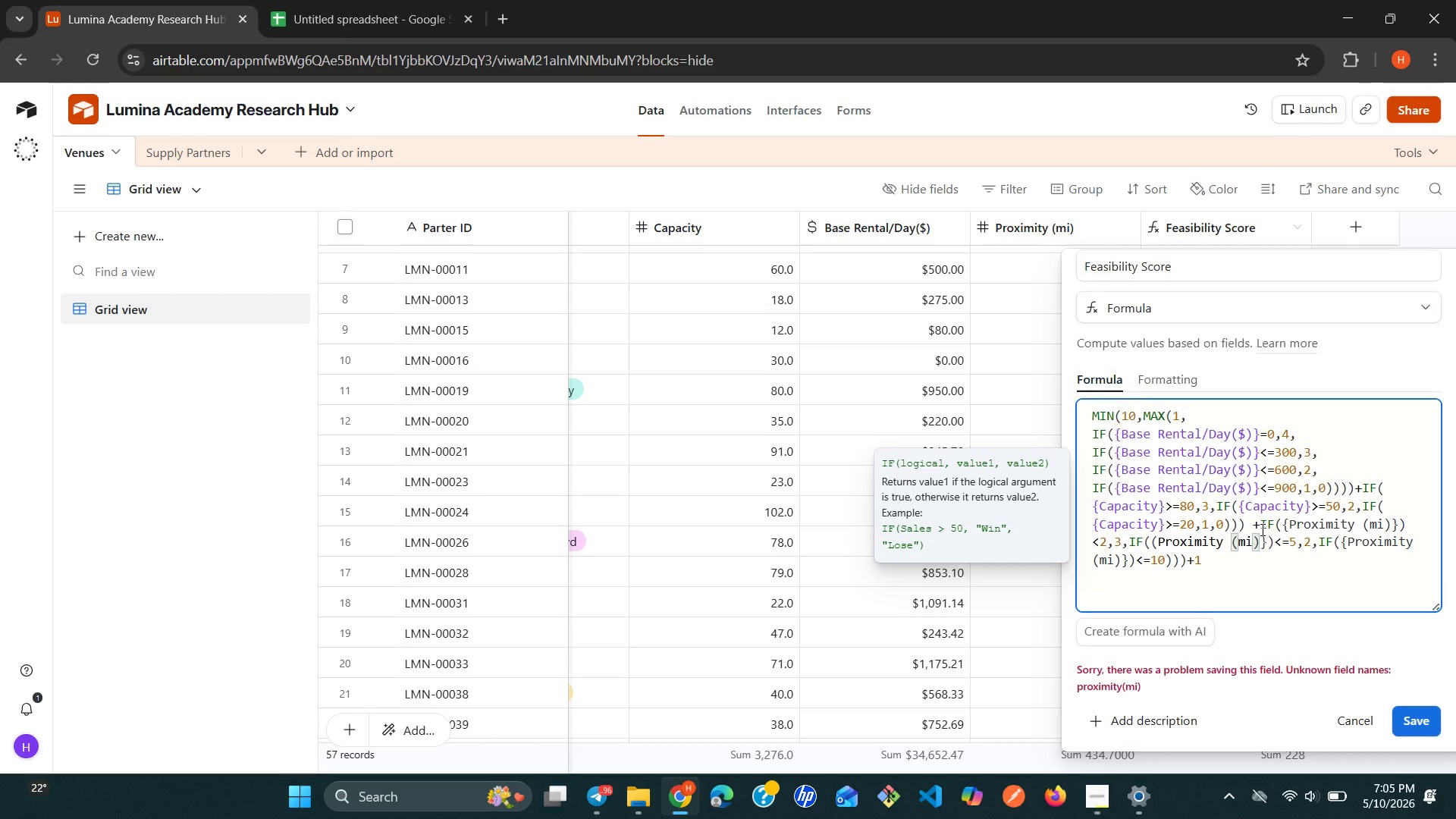 
key(Control+Z)
 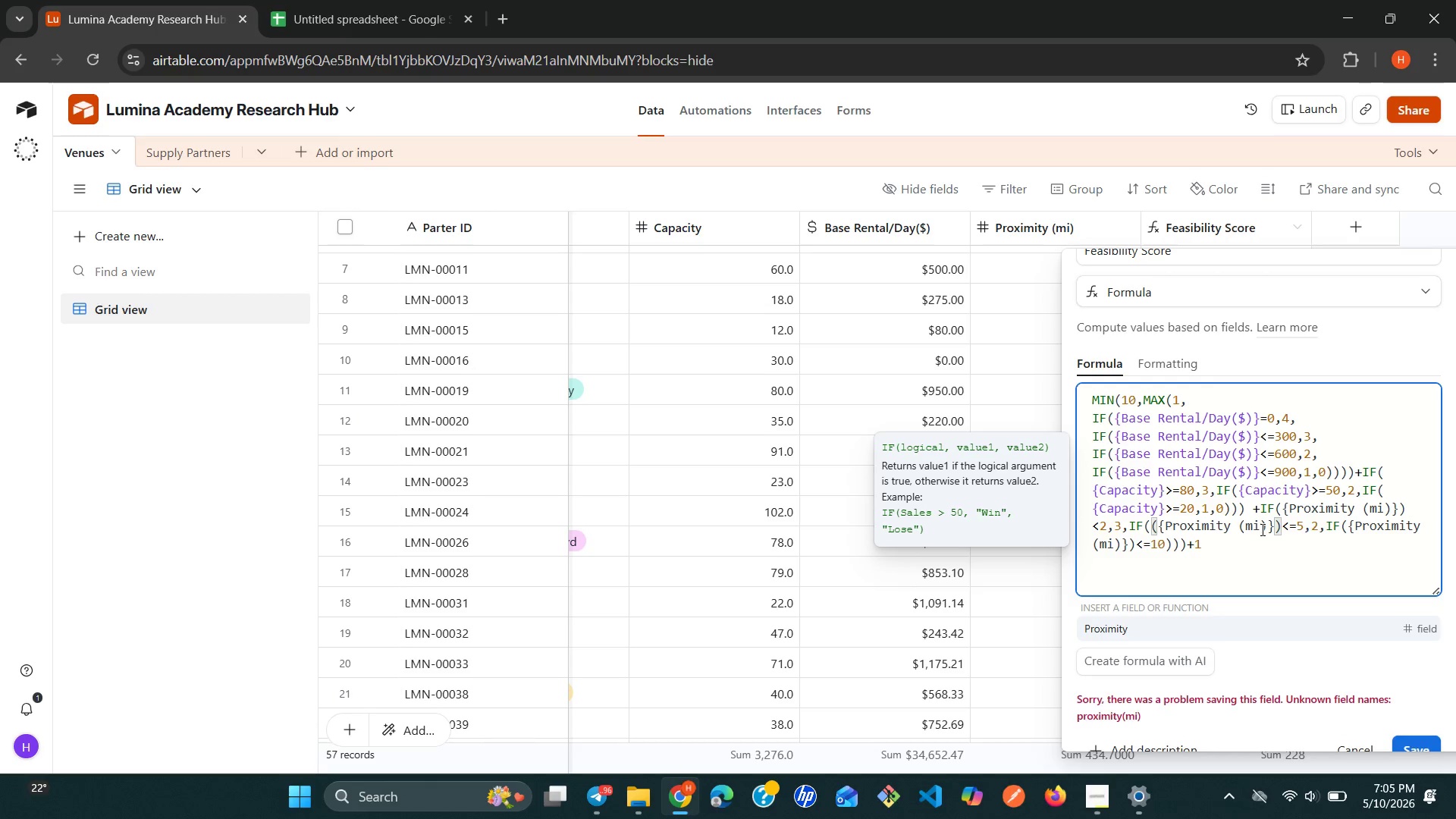 
key(Control+Z)
 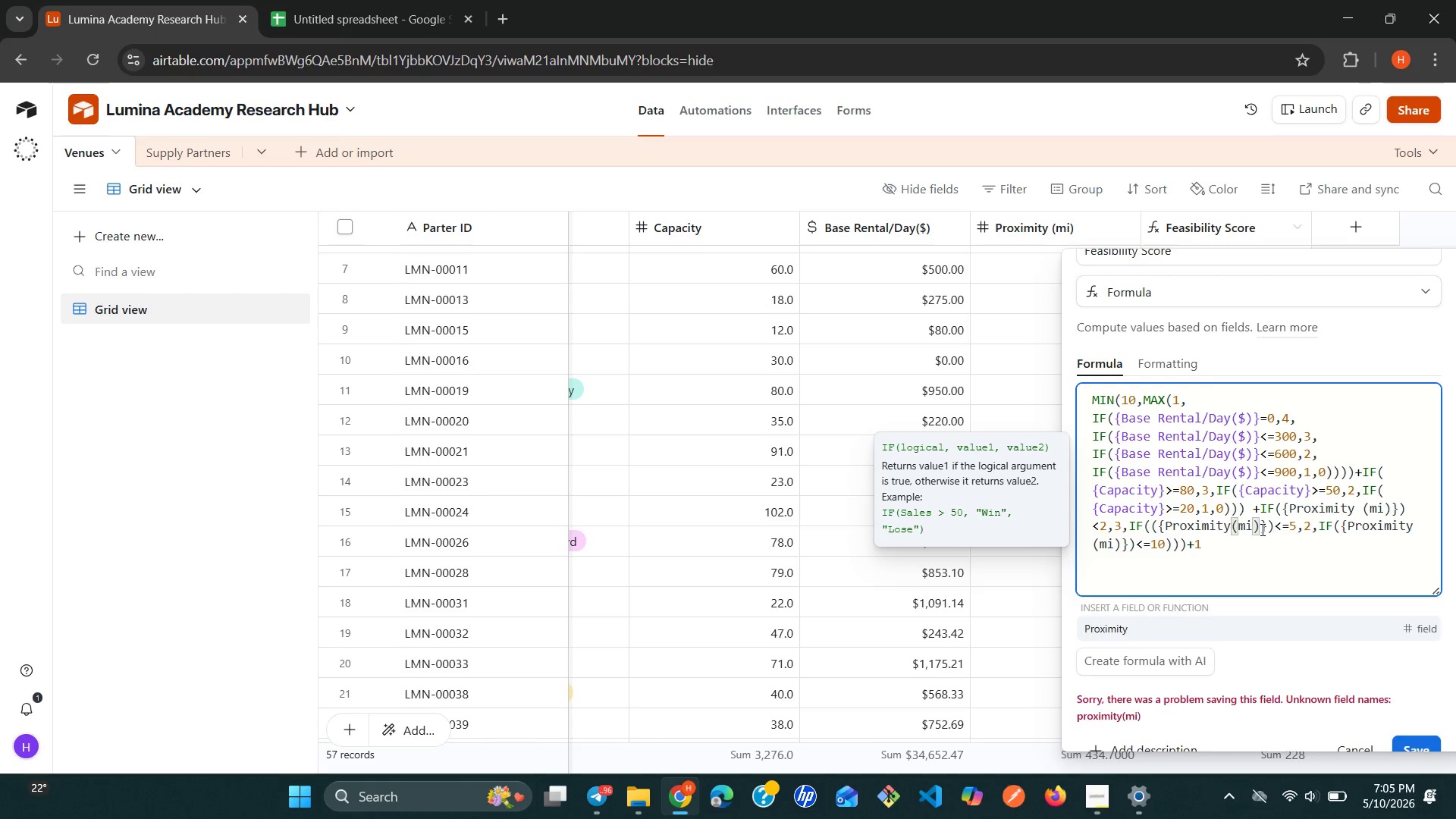 
key(Control+Z)
 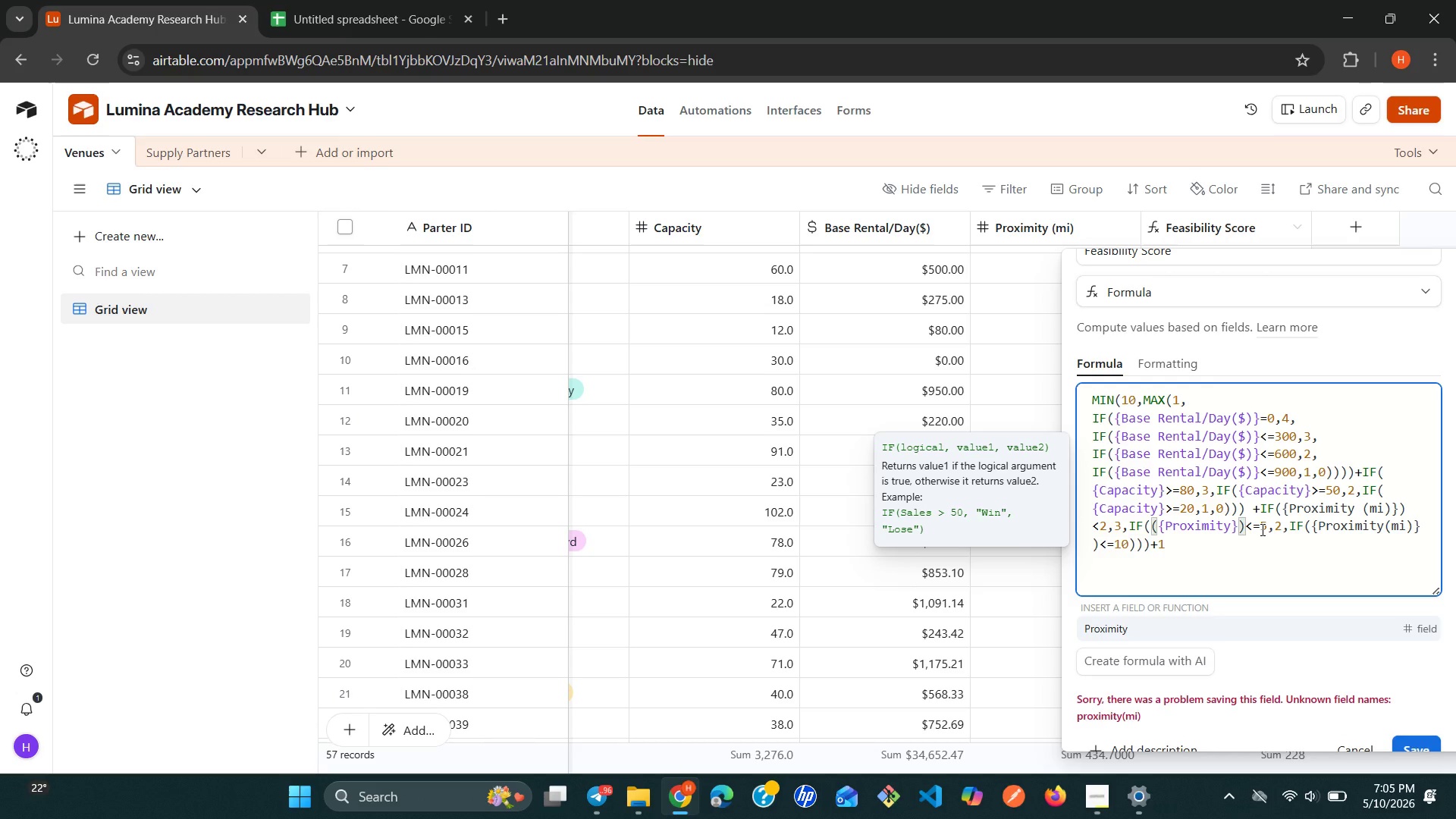 
key(Control+Z)
 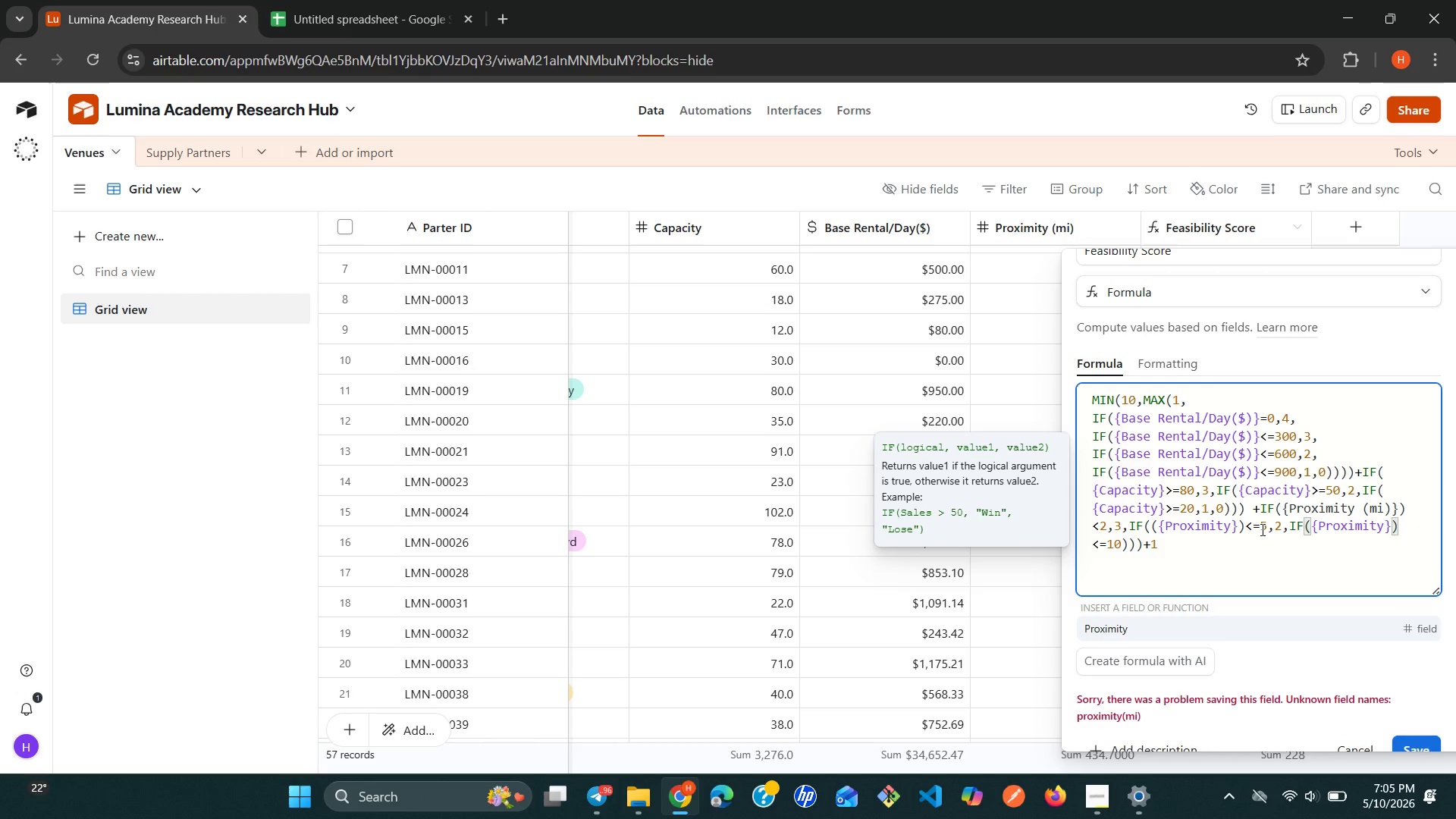 
key(Control+Z)
 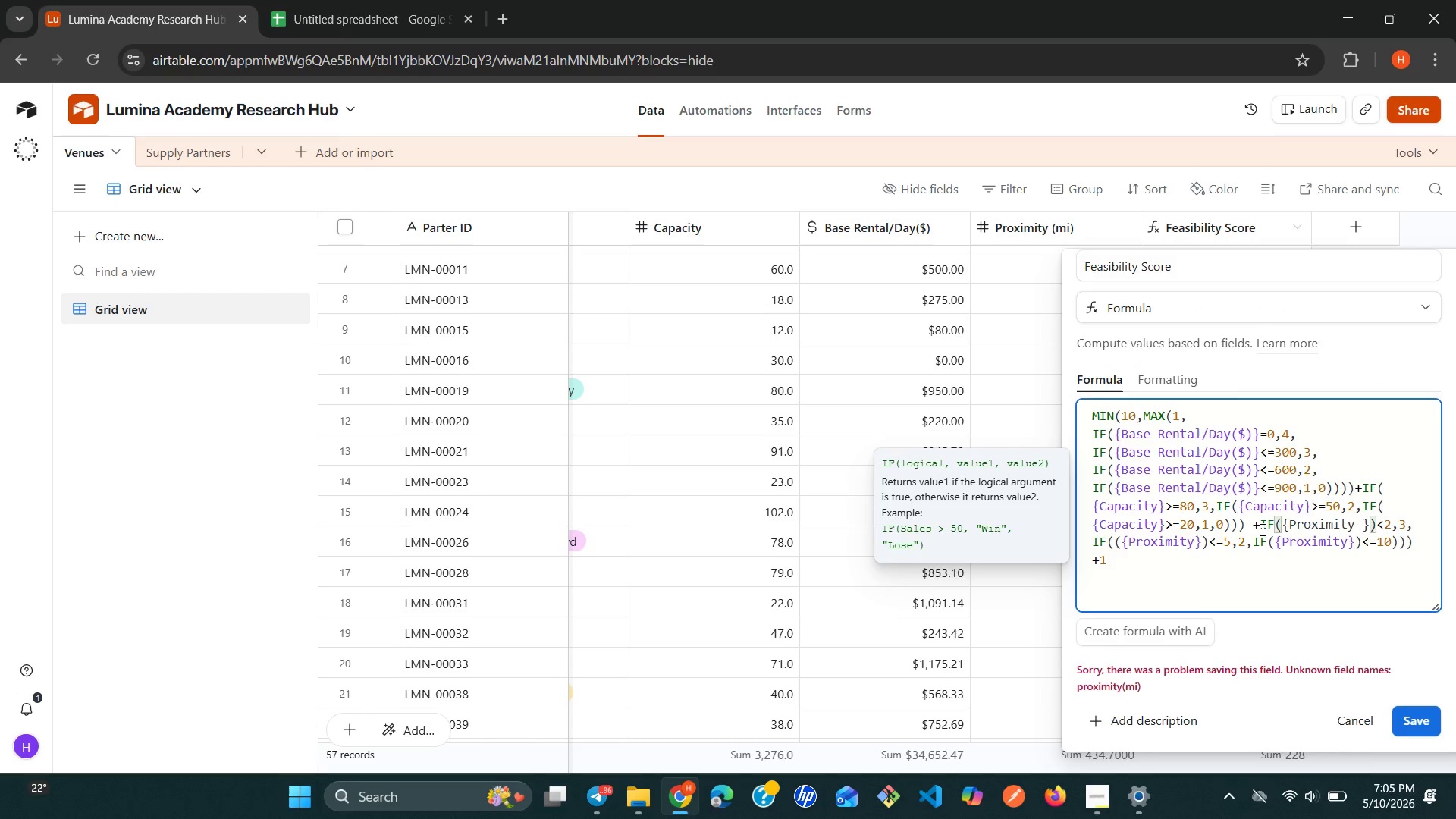 
key(Control+Z)
 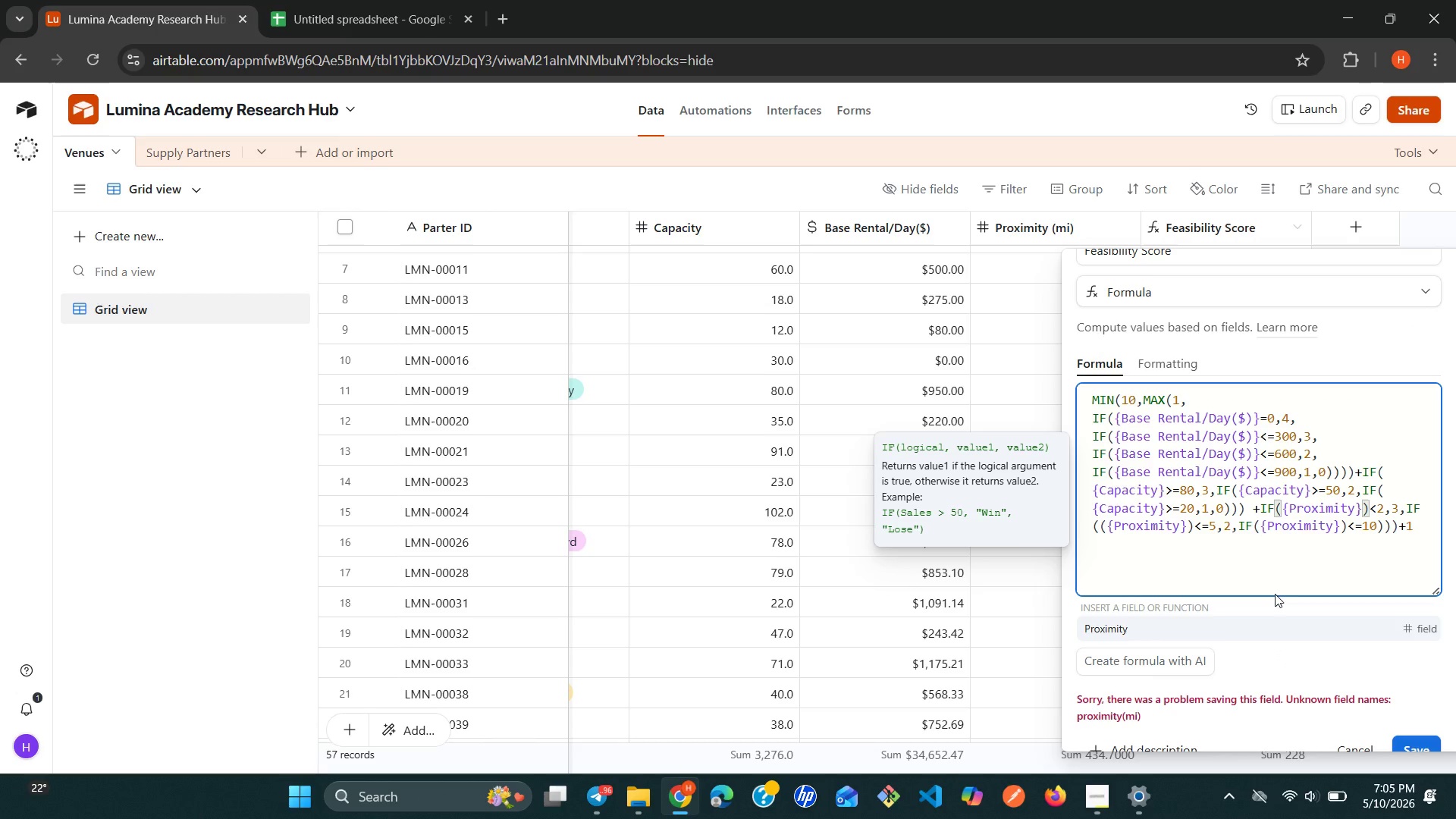 
left_click([1271, 570])
 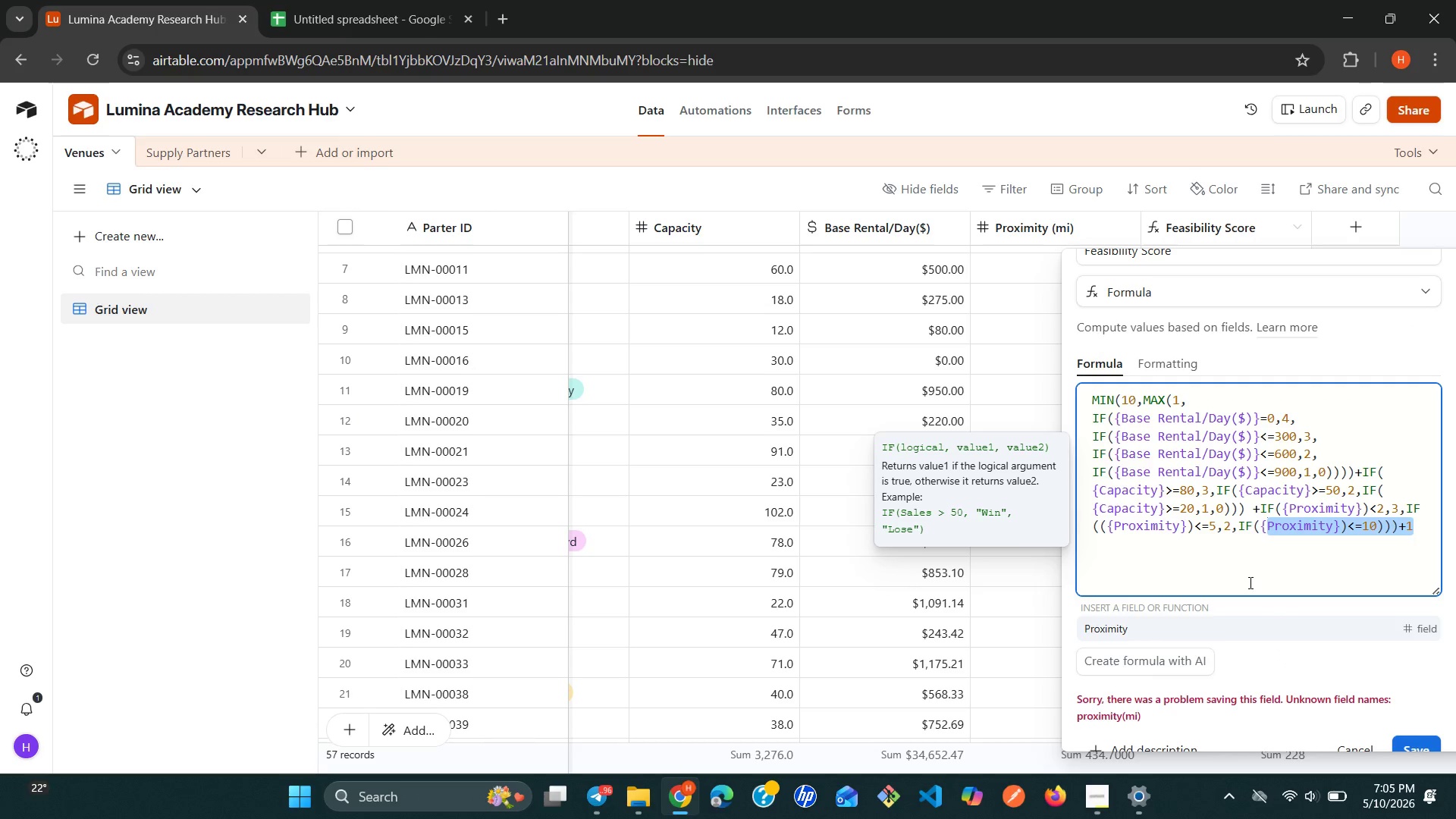 
left_click([1249, 582])
 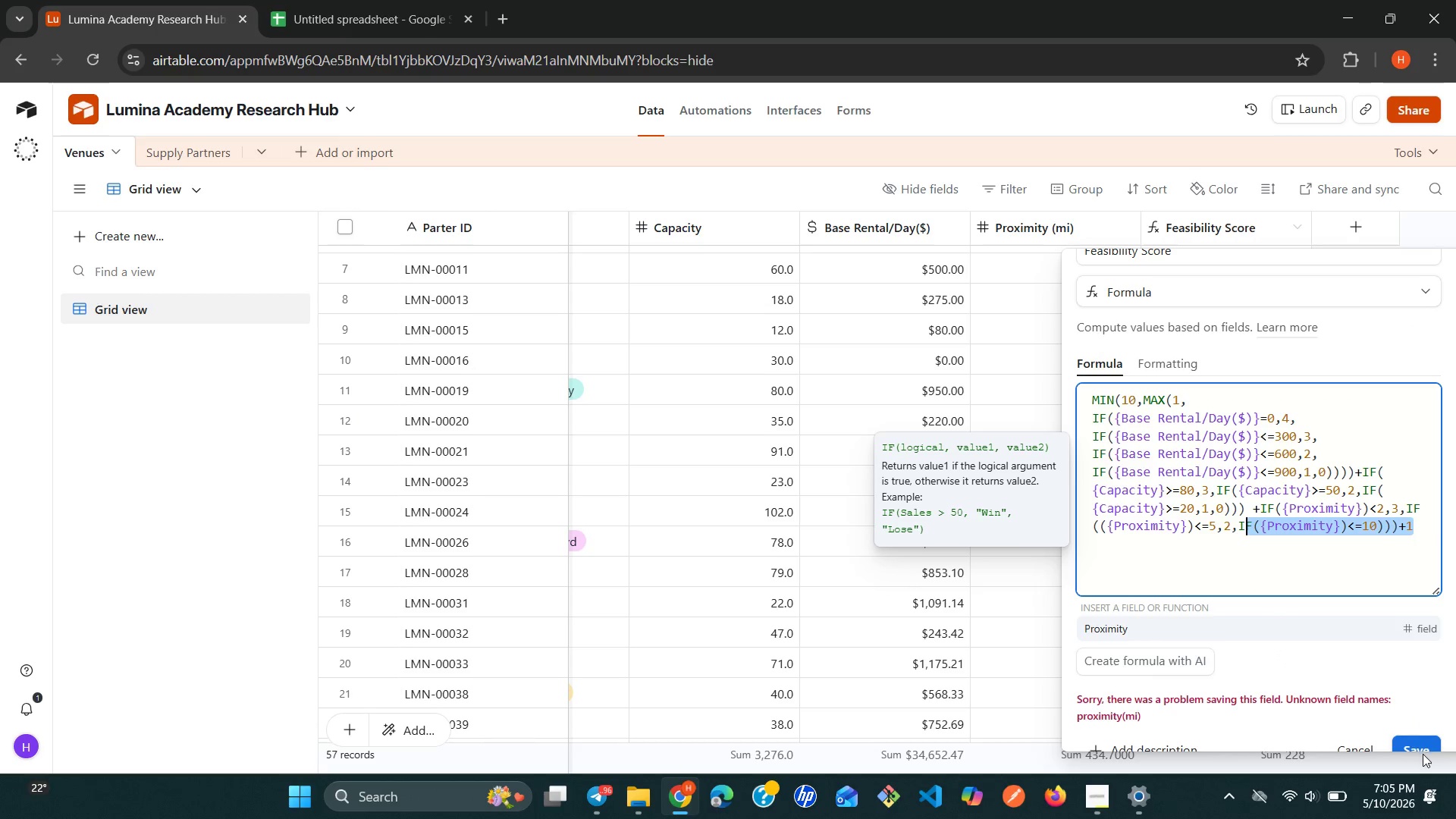 
left_click_drag(start_coordinate=[1423, 754], to_coordinate=[1423, 748])
 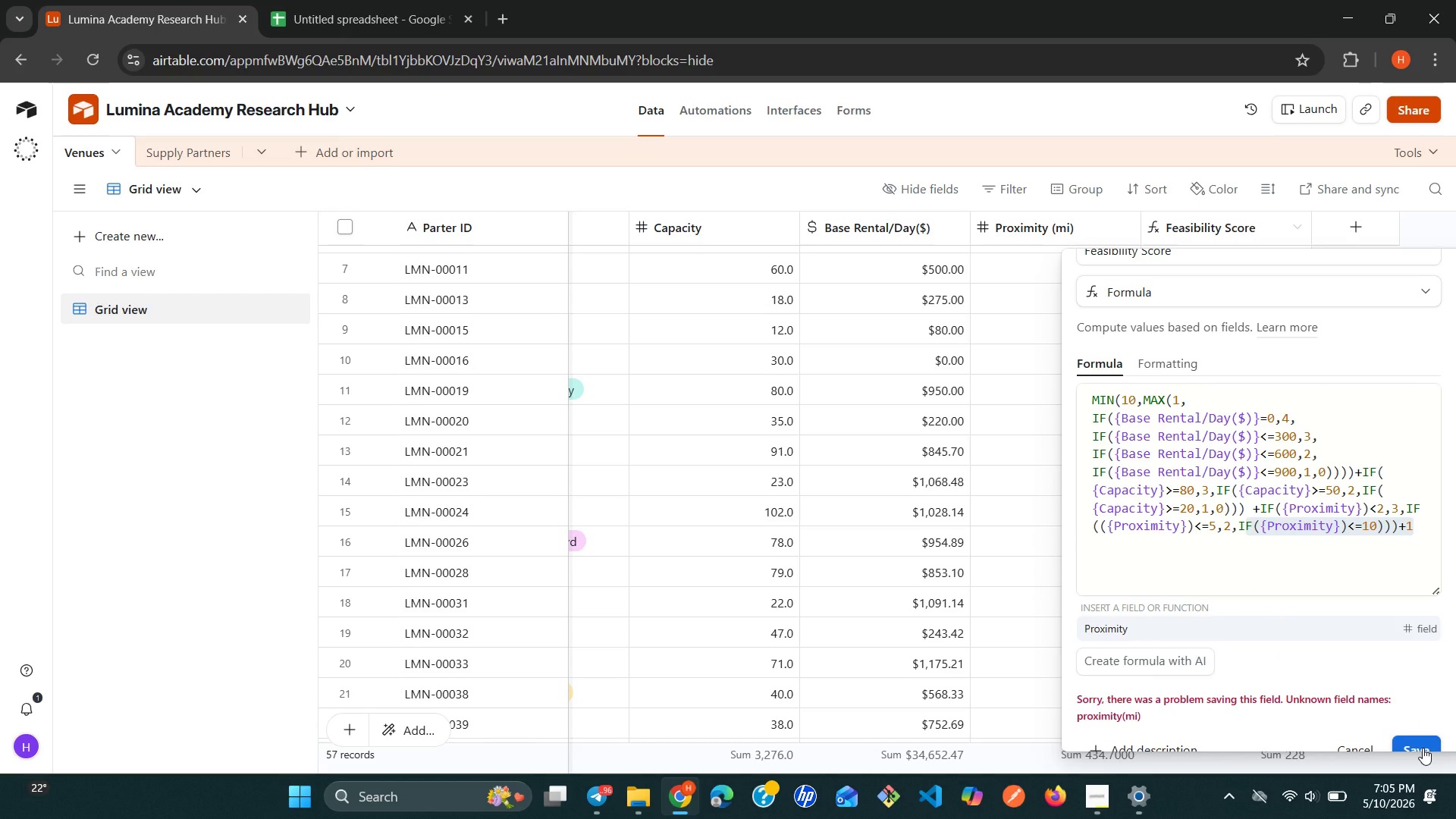 
left_click([1423, 748])
 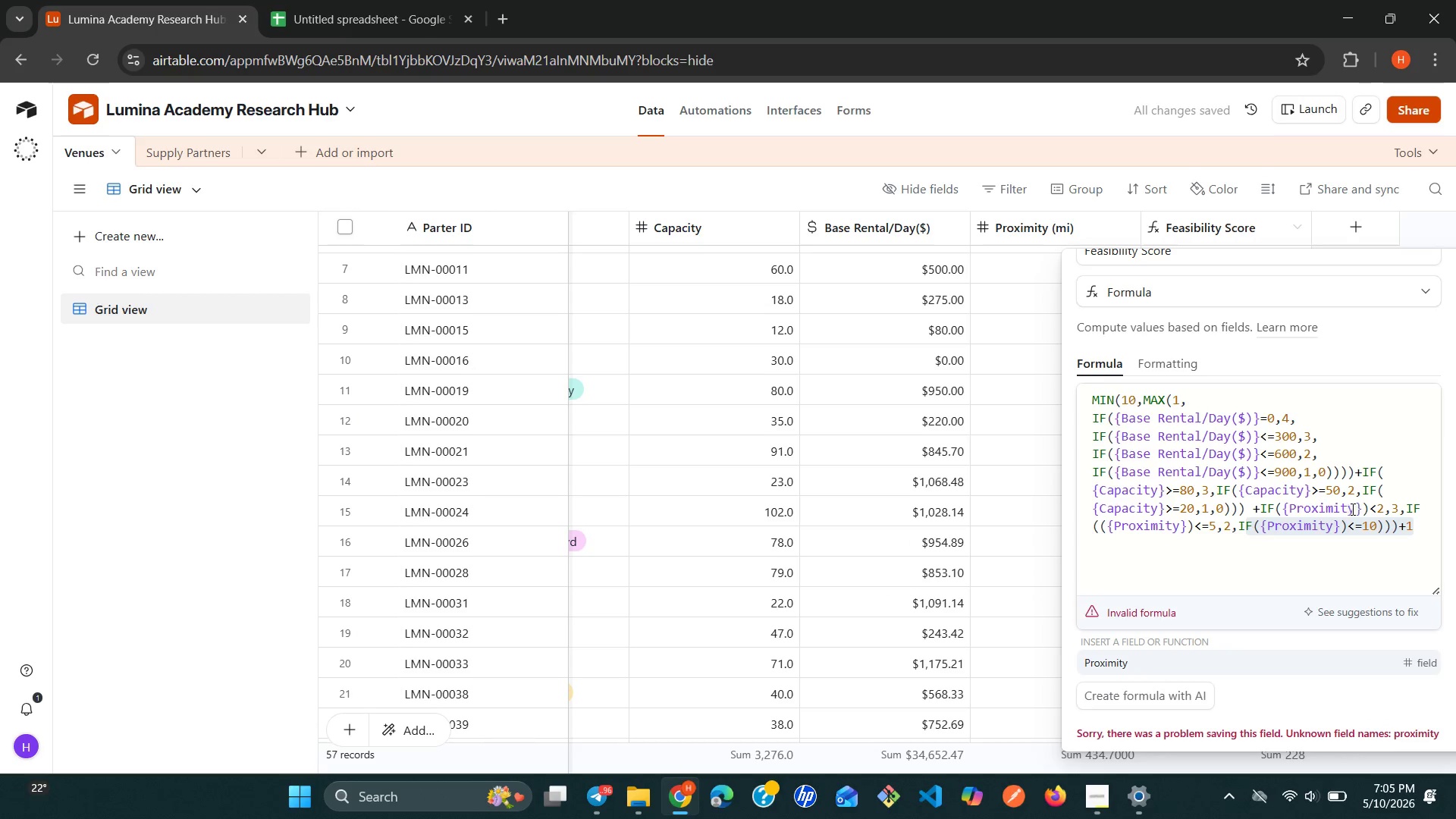 
wait(6.25)
 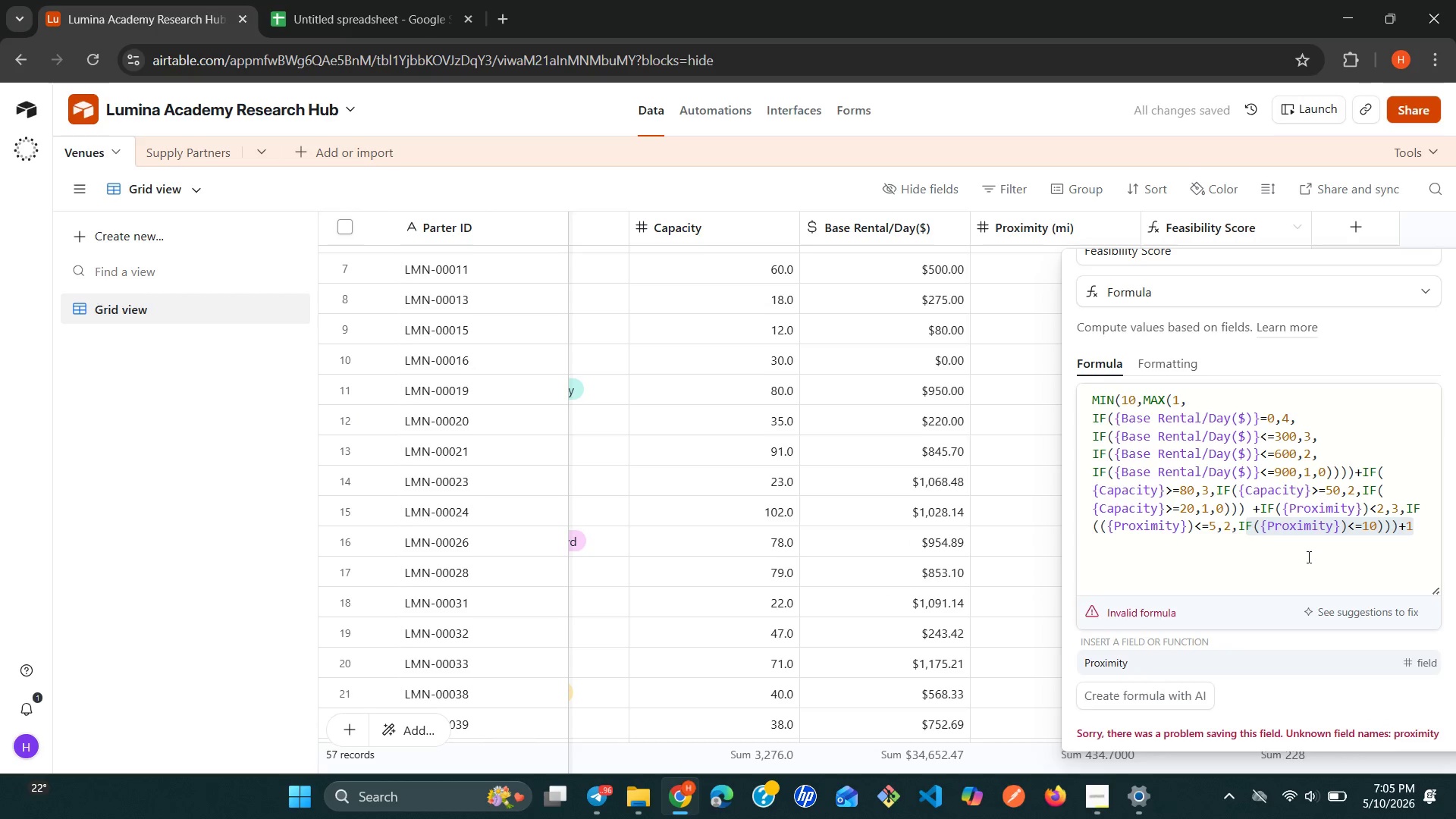 
left_click([1357, 504])
 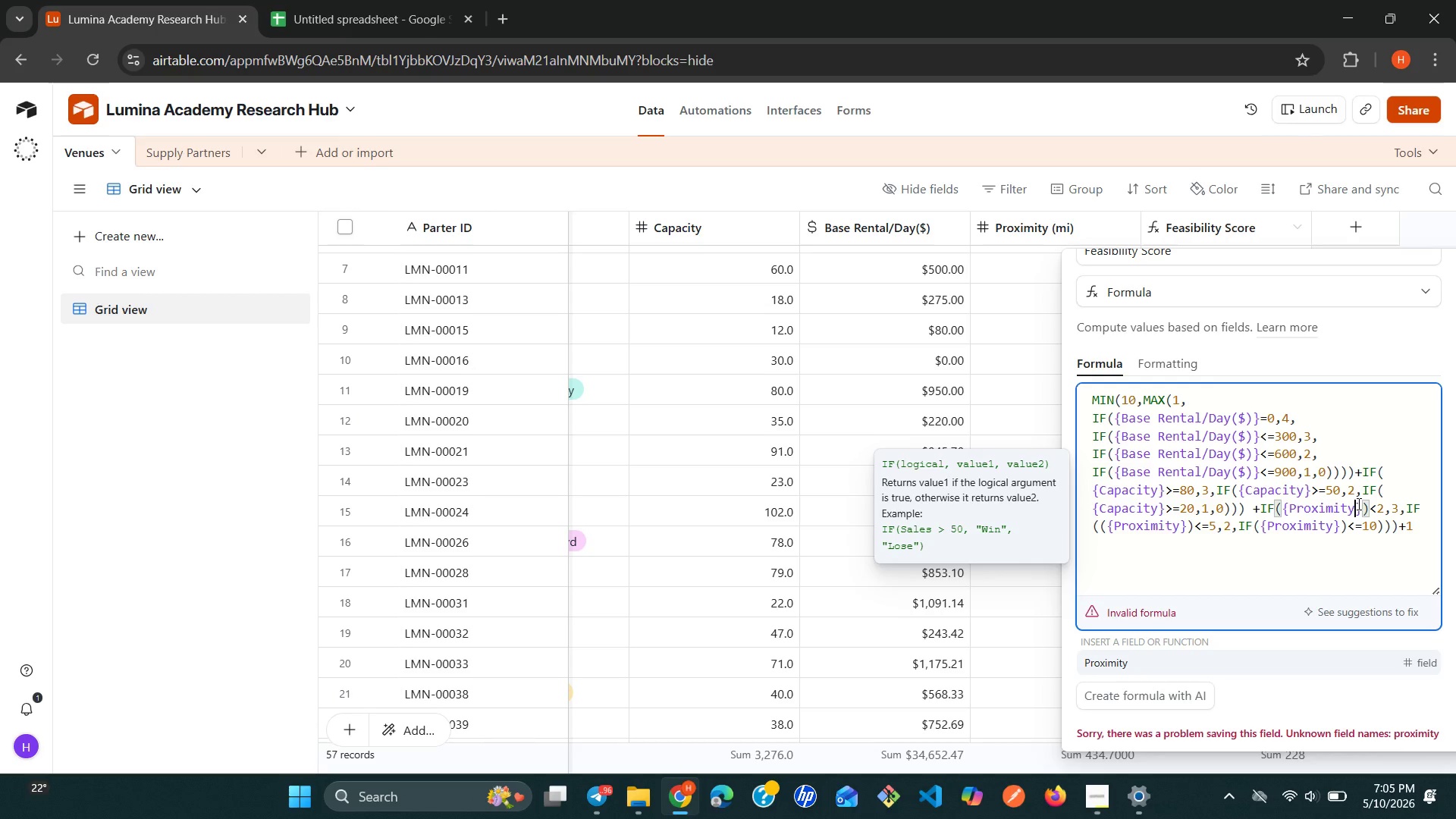 
type((mi)
 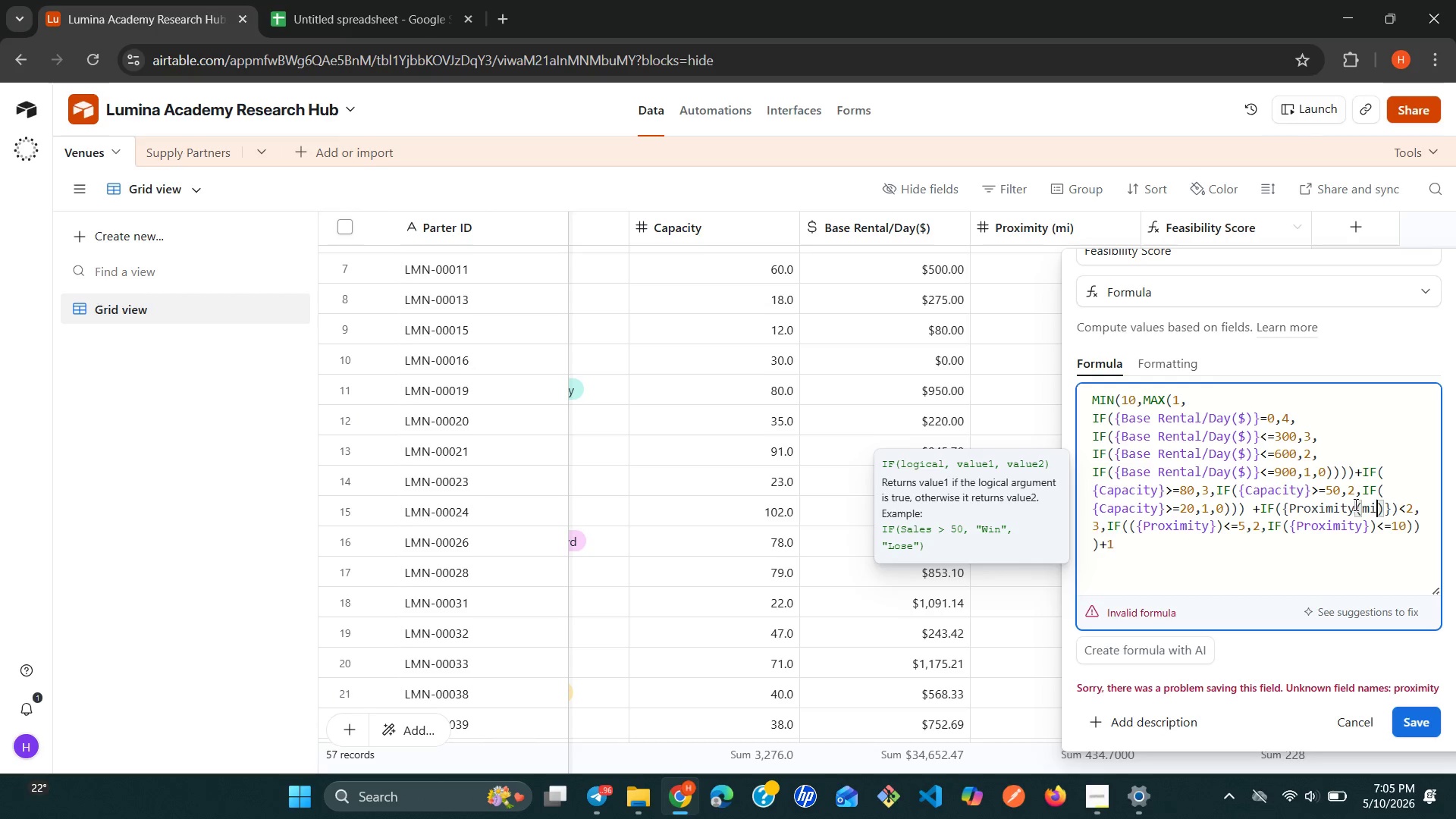 
left_click([1357, 504])
 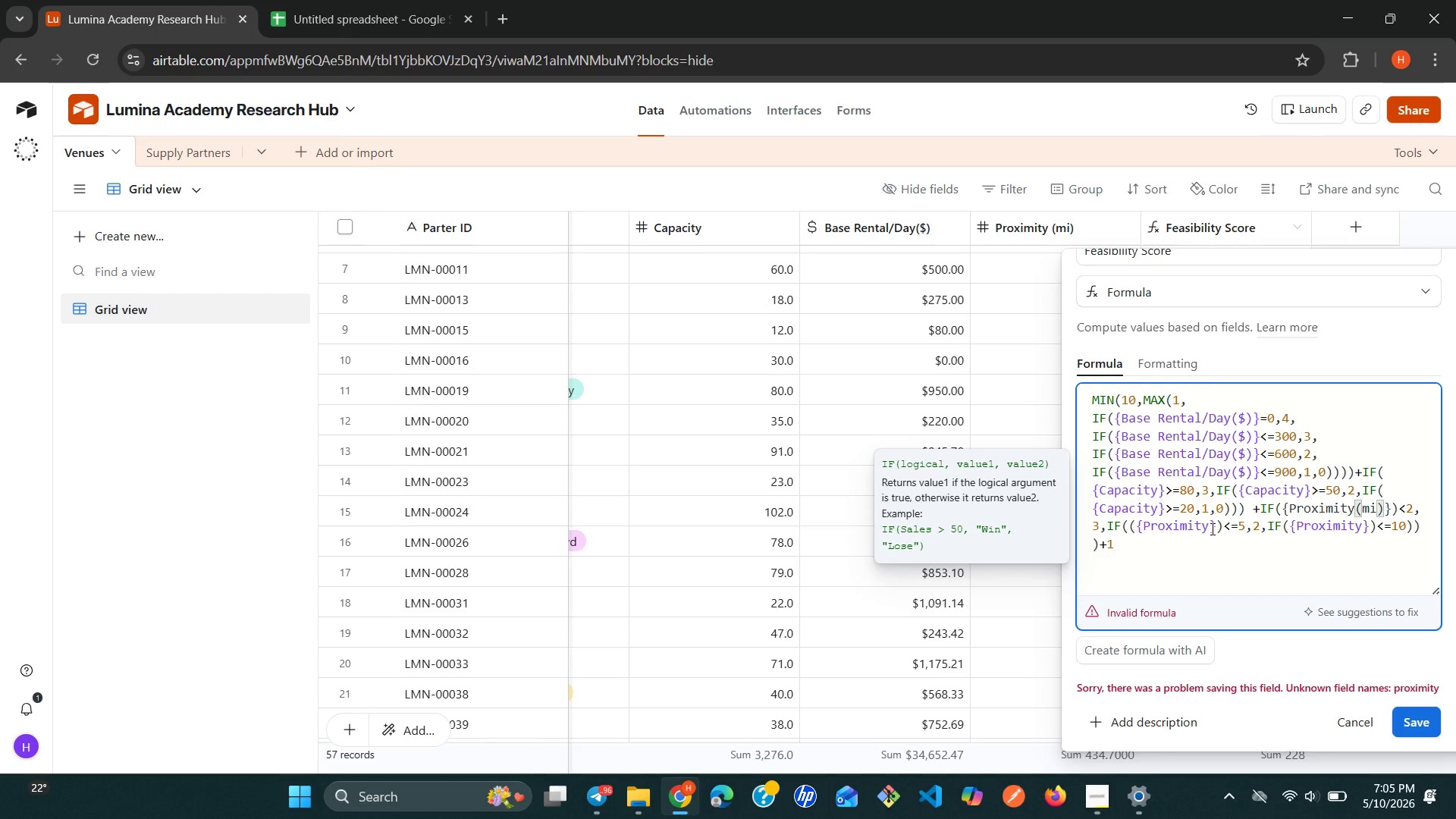 
left_click([1210, 522])
 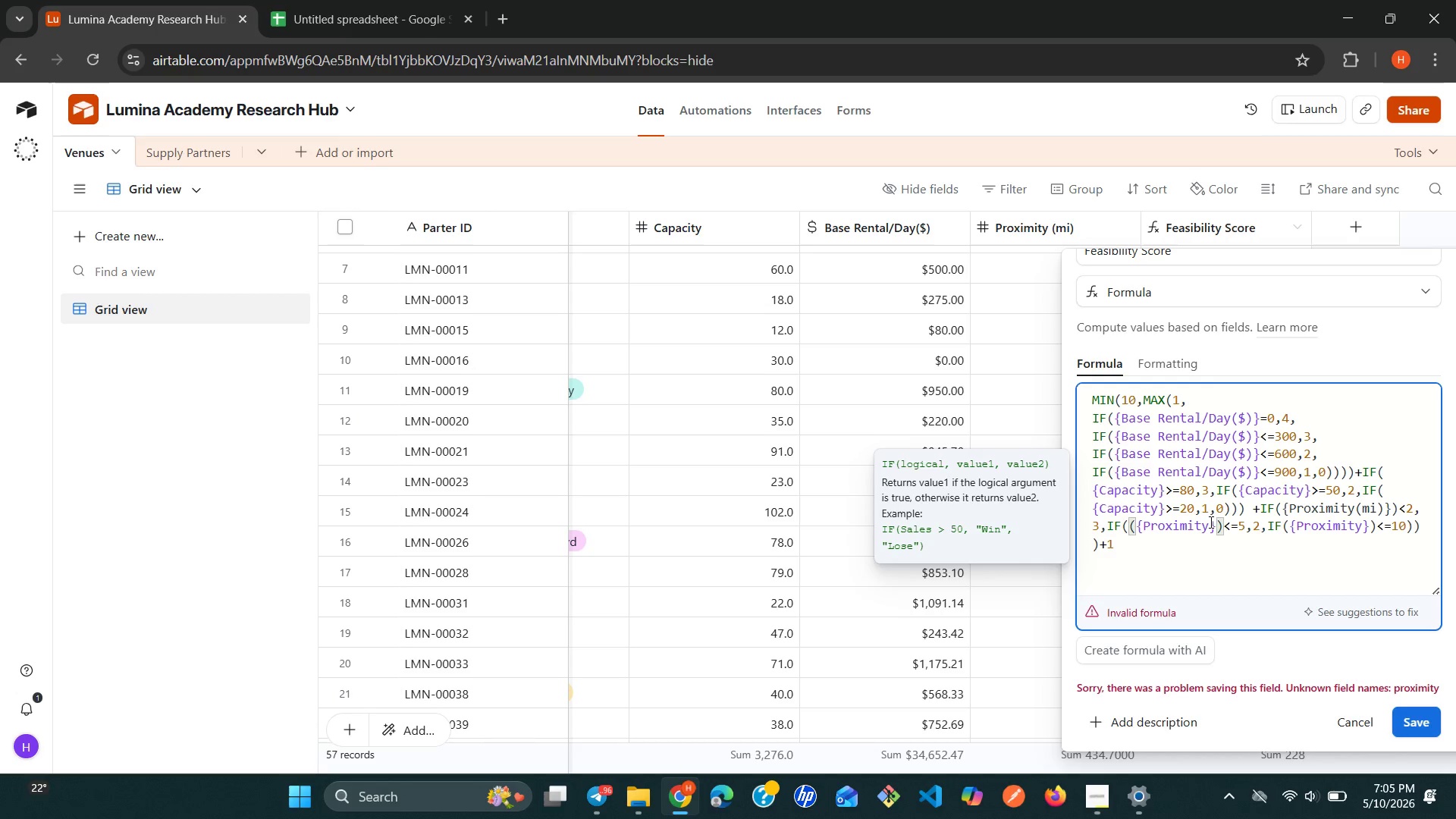 
type((mi)
 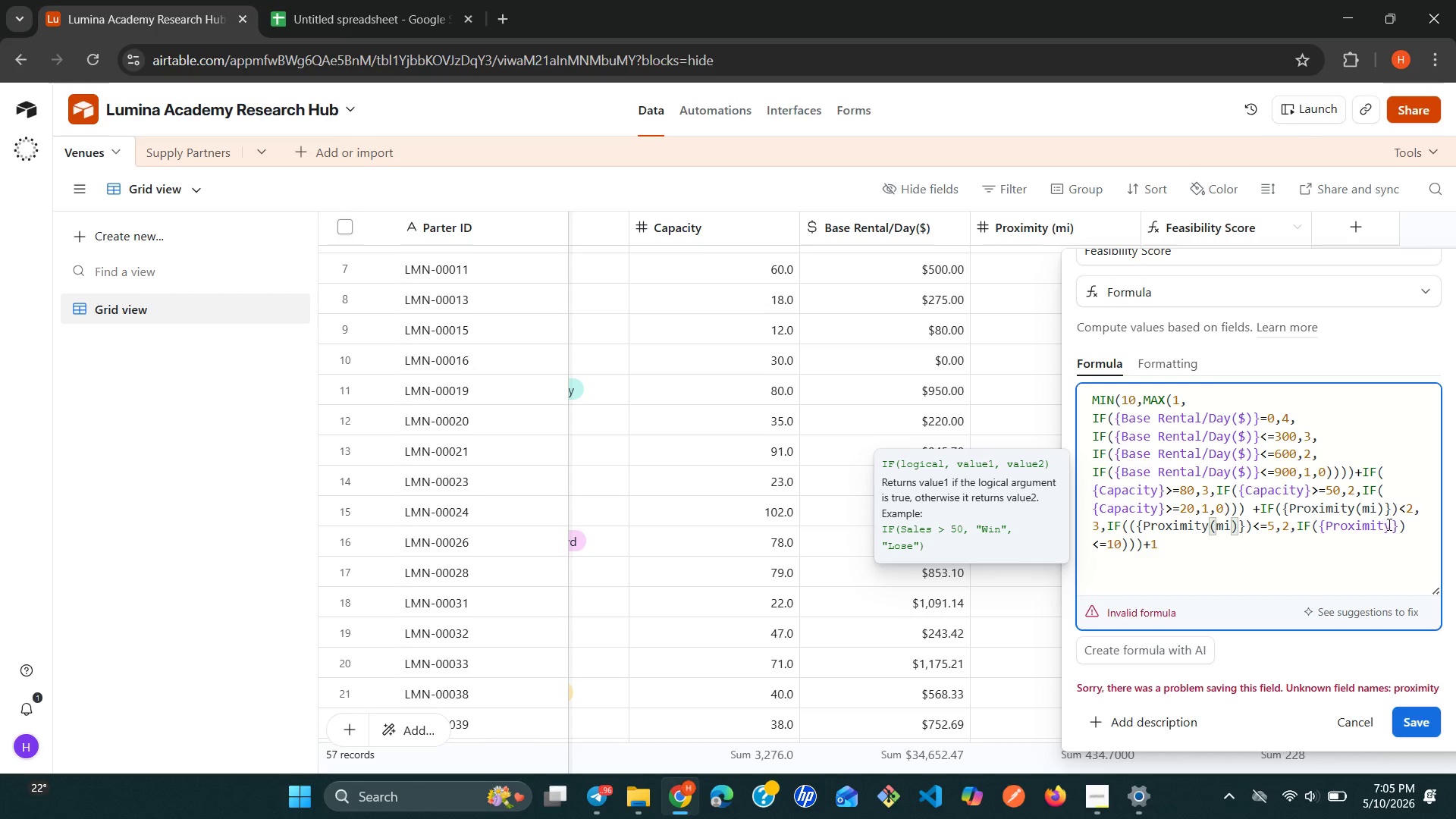 
left_click([1390, 524])
 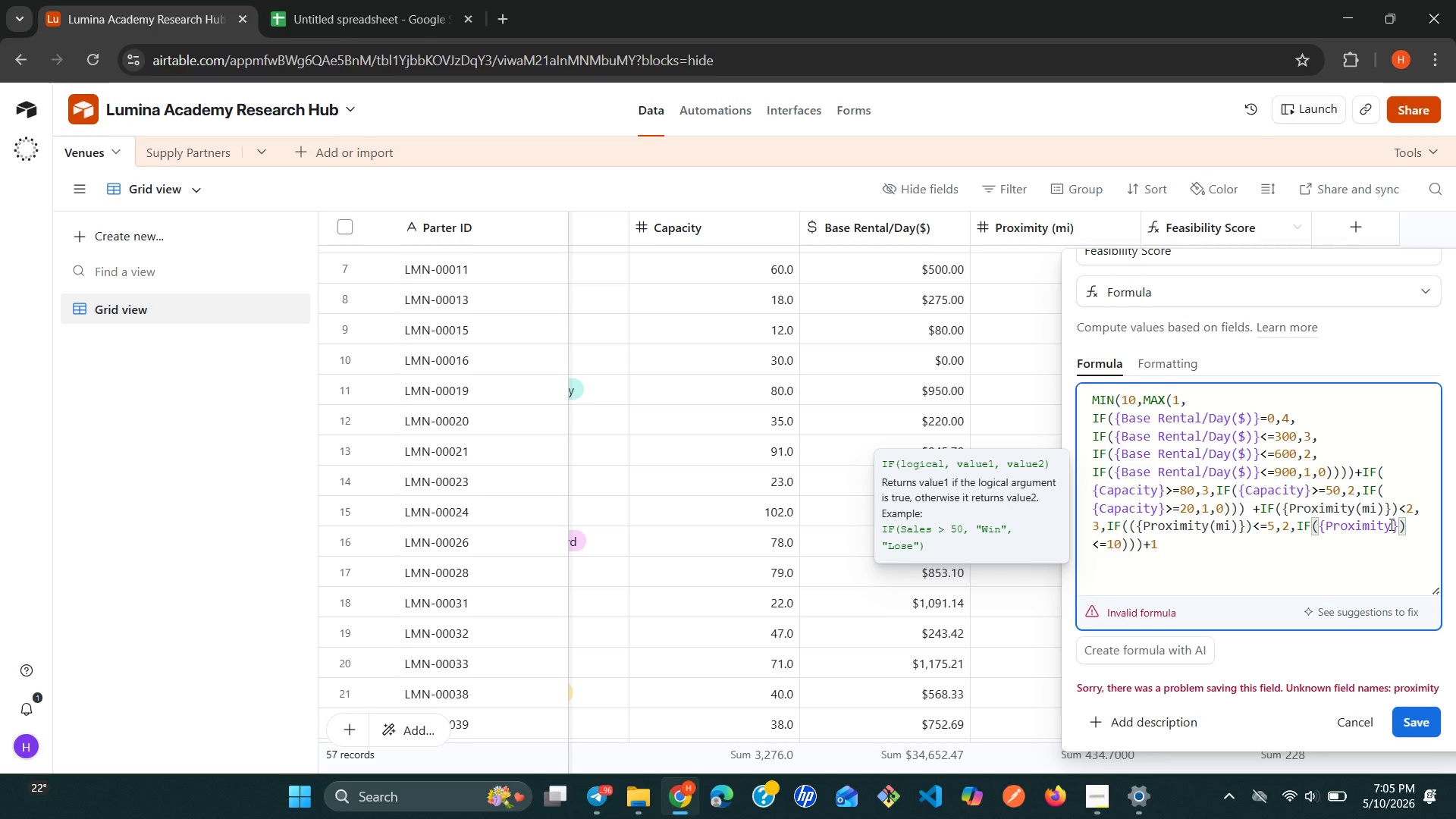 
type((mi)
 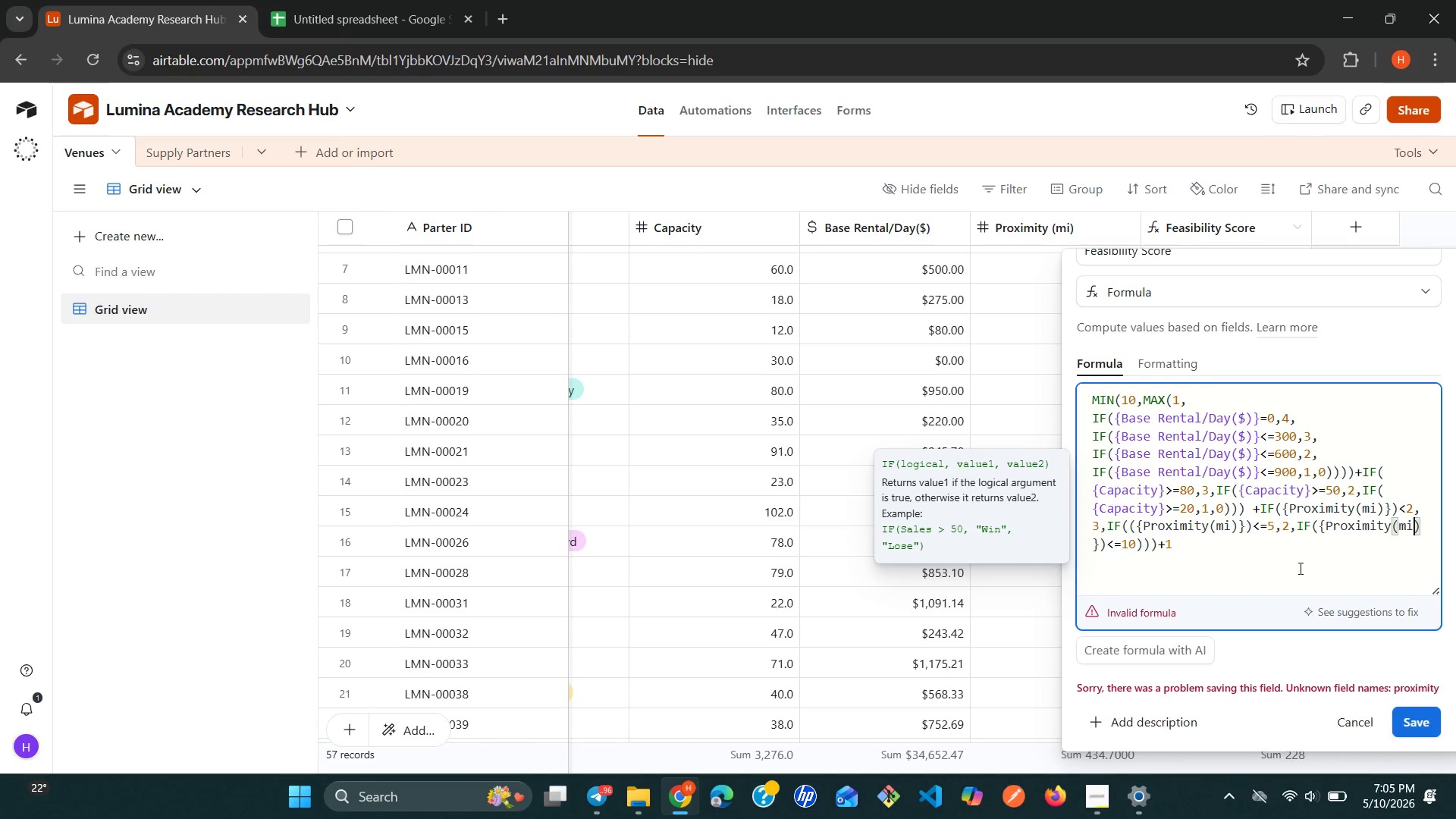 
left_click([1283, 605])